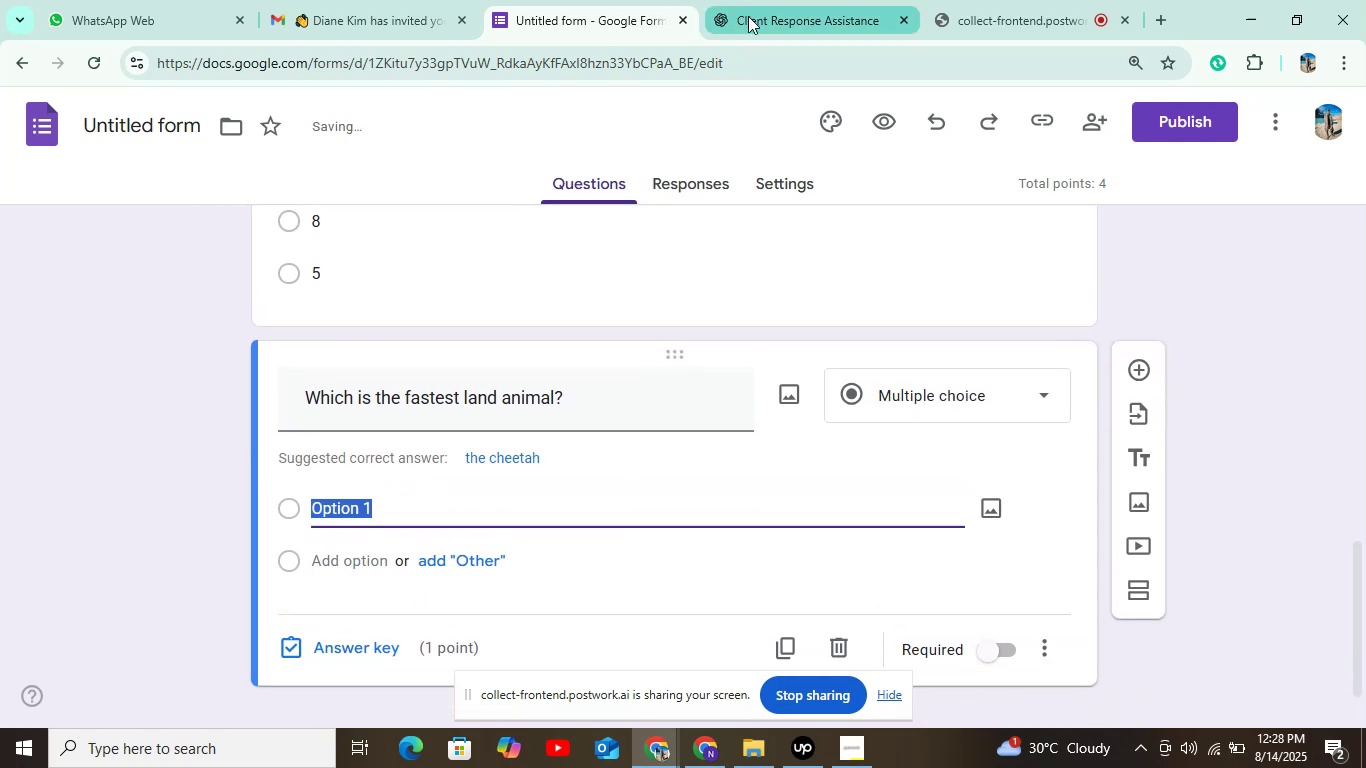 
left_click([754, 16])
 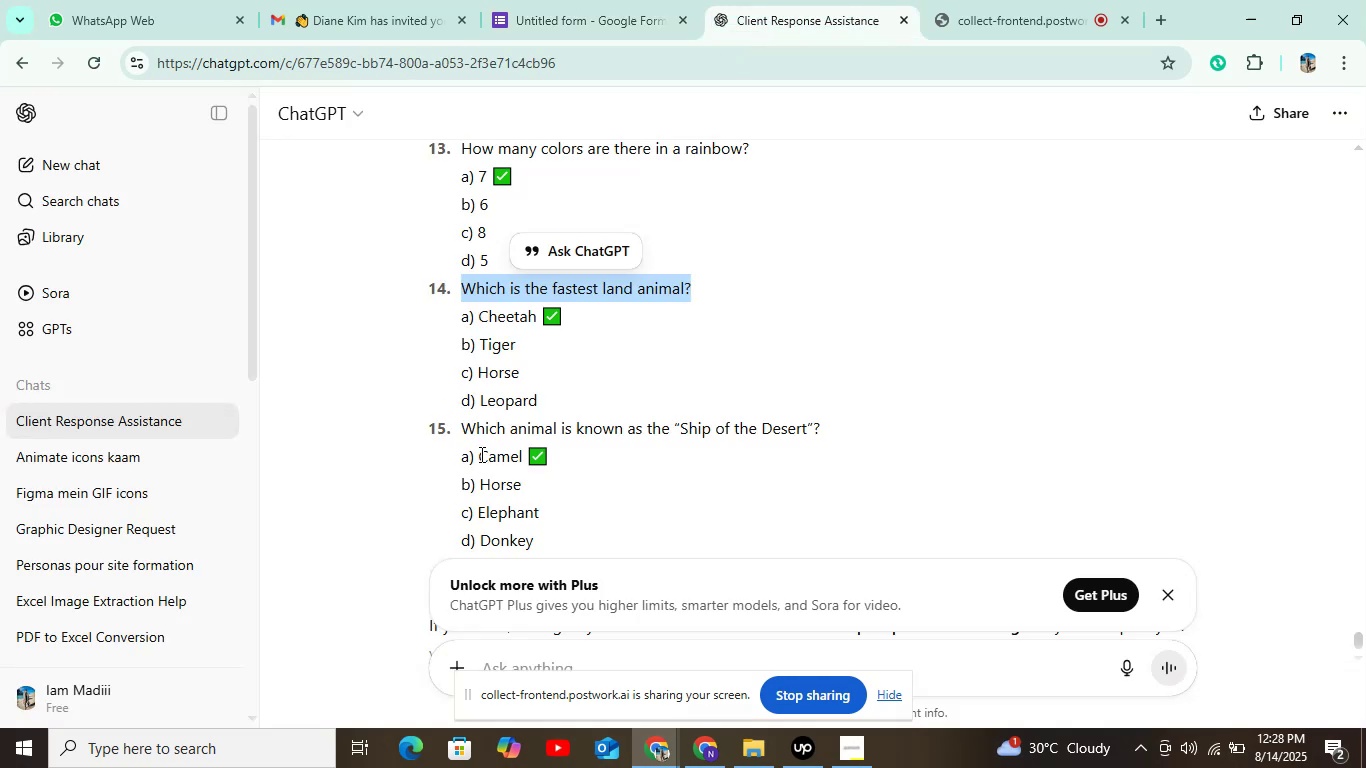 
left_click_drag(start_coordinate=[478, 312], to_coordinate=[550, 321])
 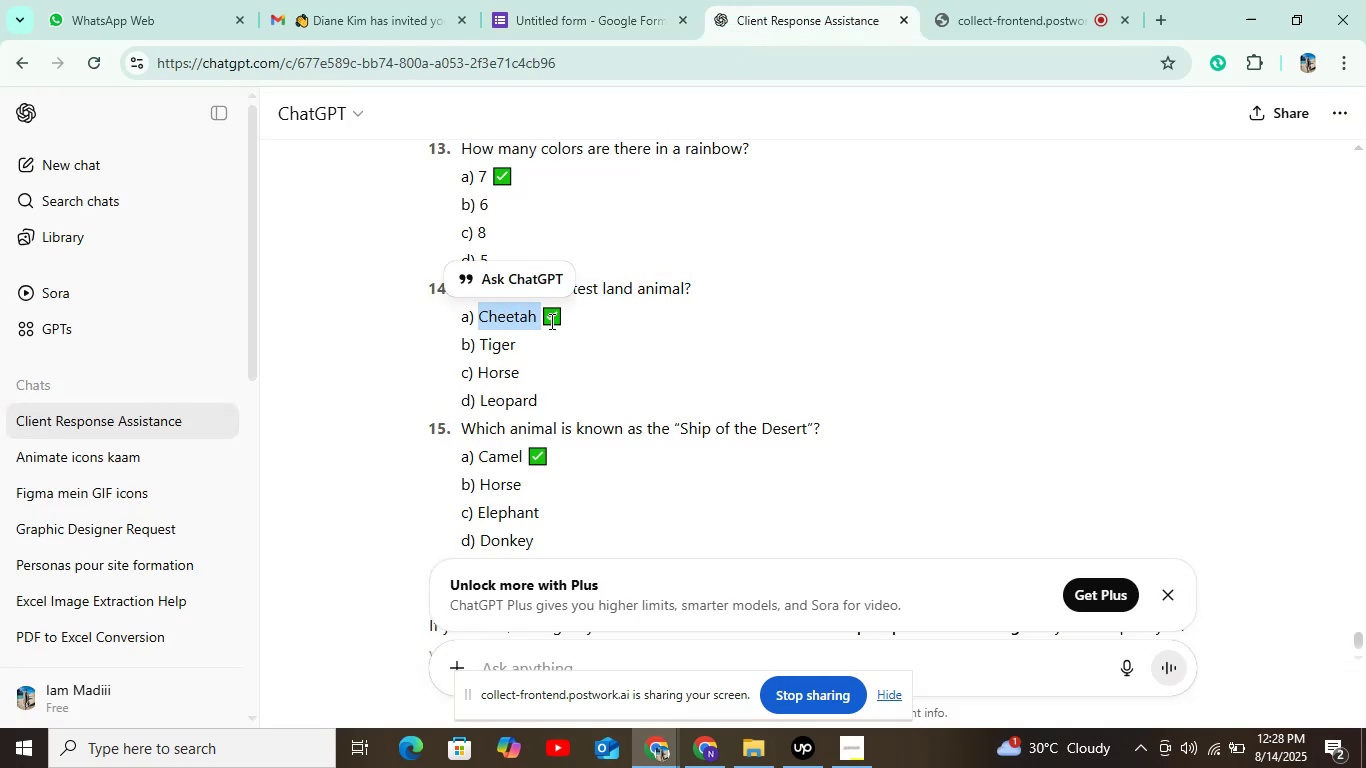 
key(Control+C)
 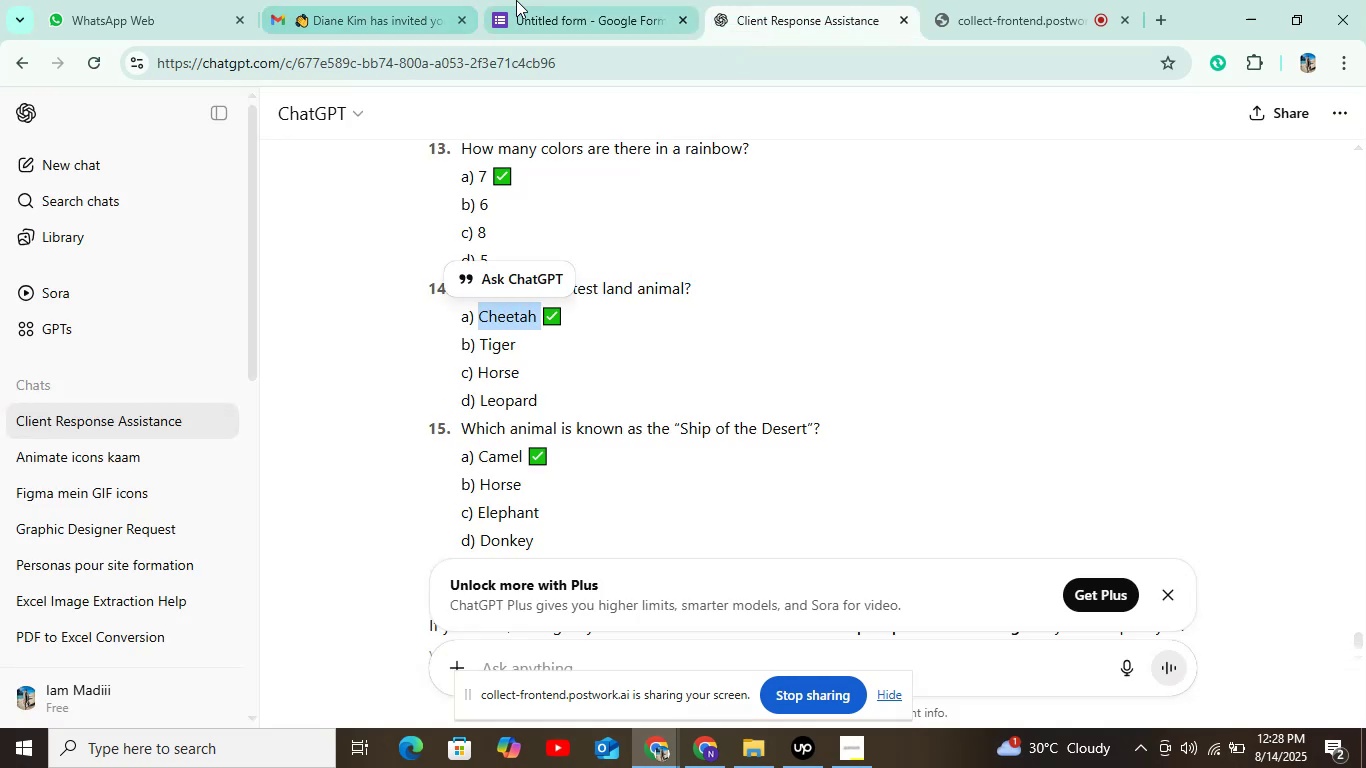 
left_click([545, 18])
 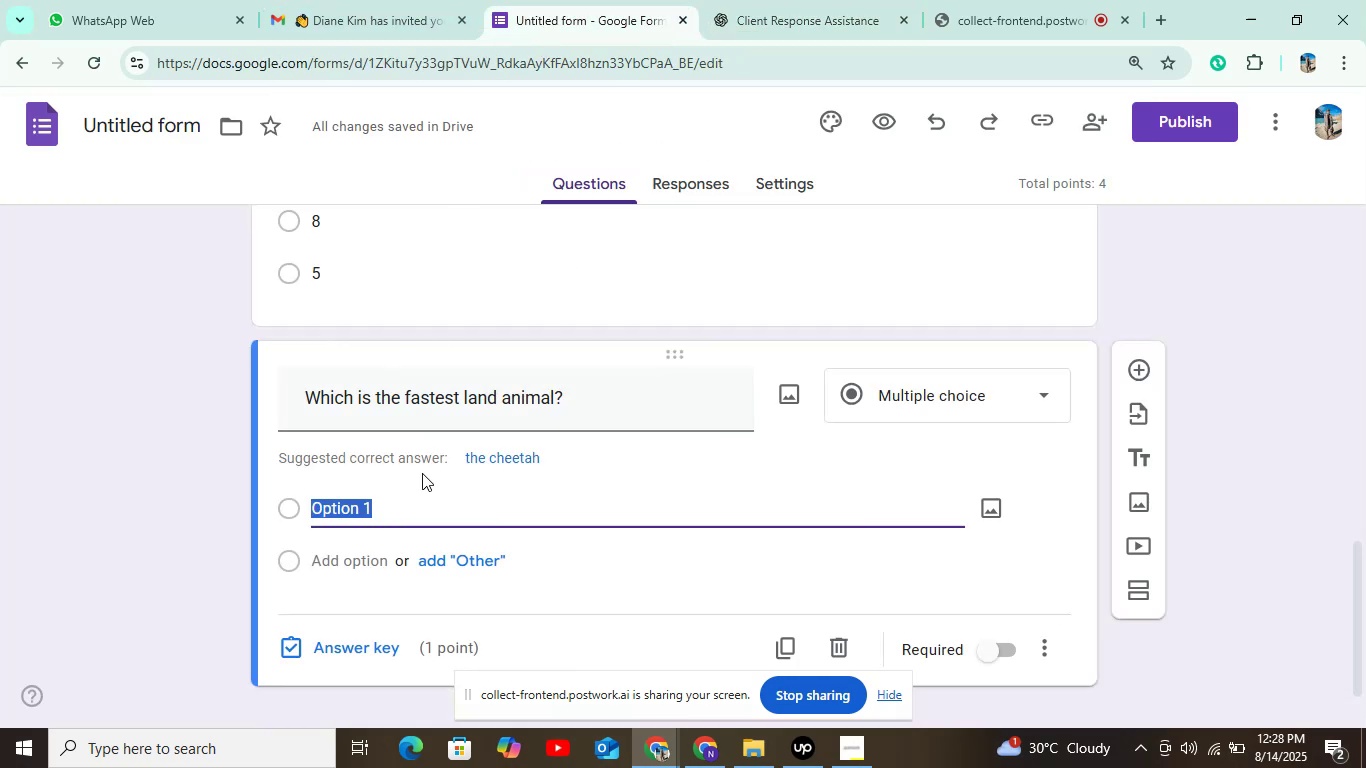 
key(Control+V)
 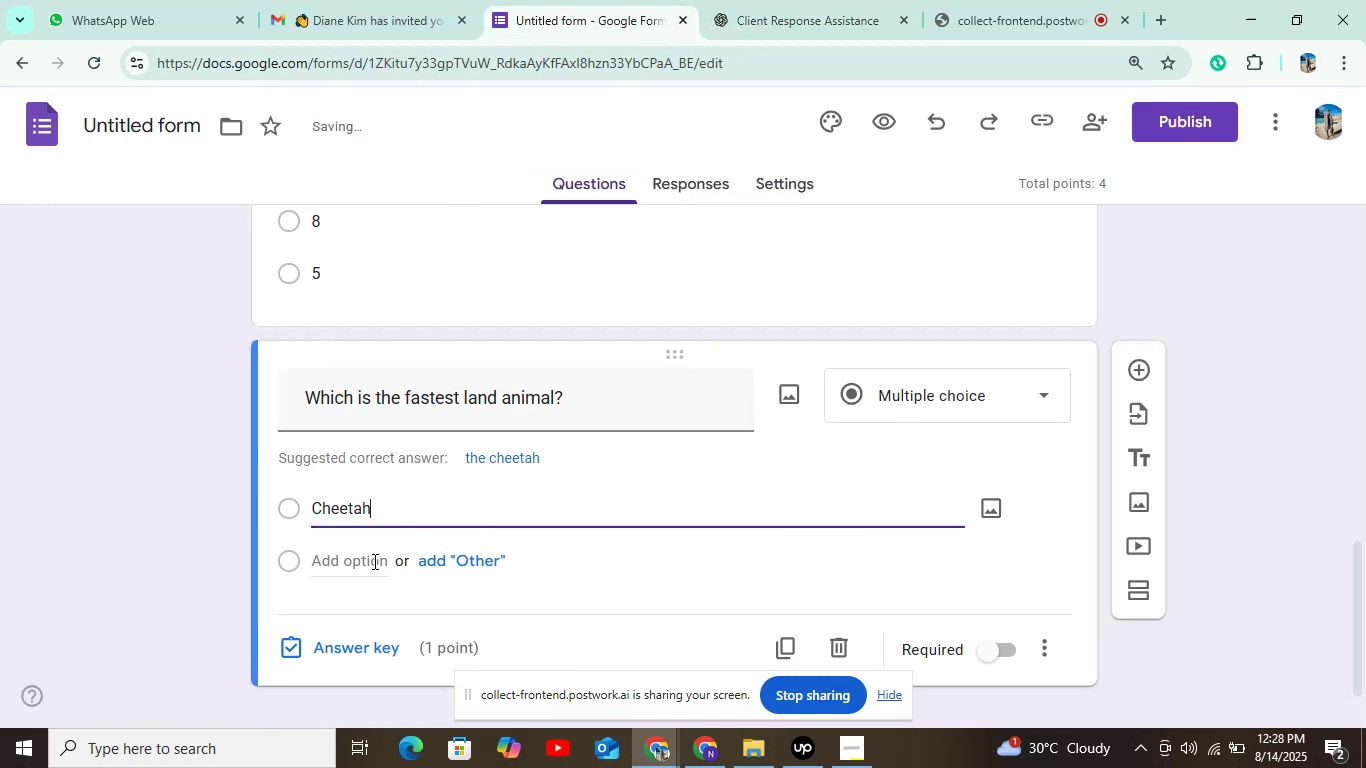 
left_click([371, 564])
 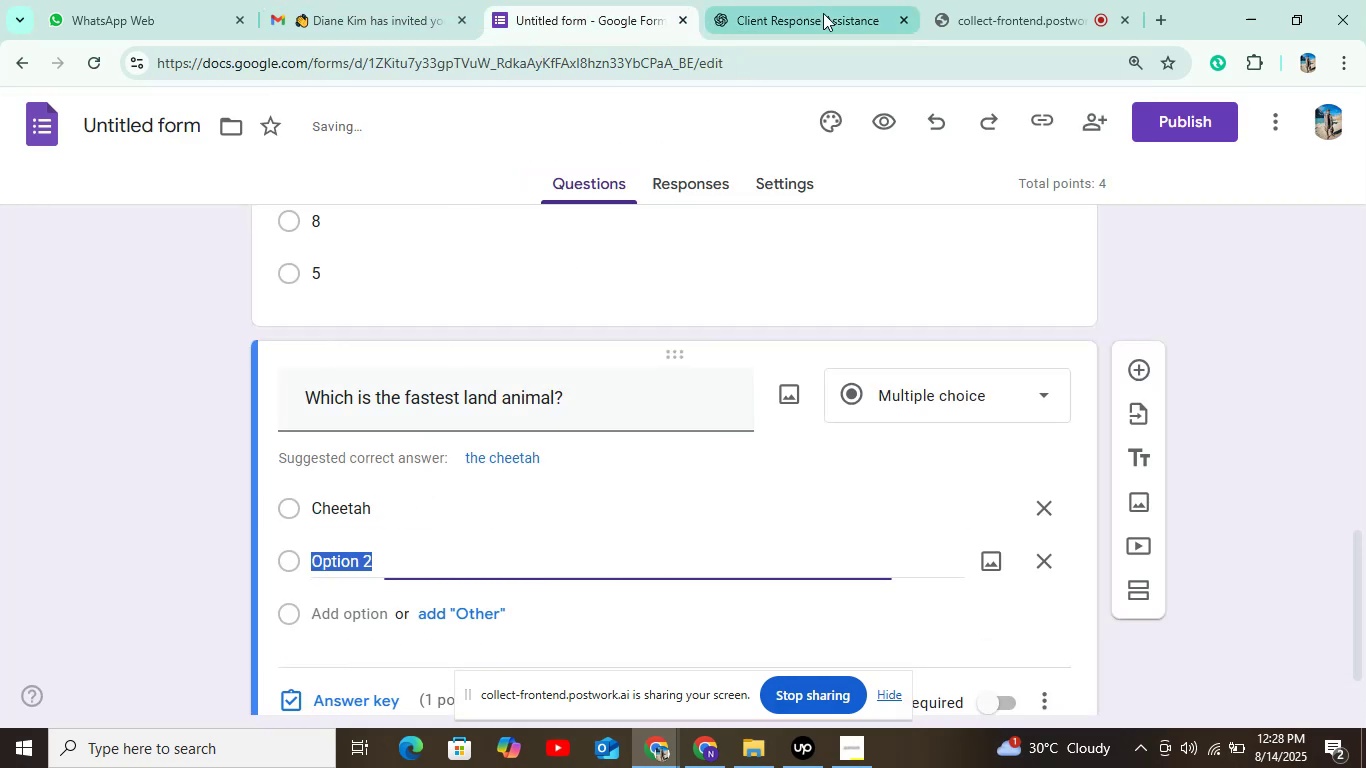 
left_click([826, 4])
 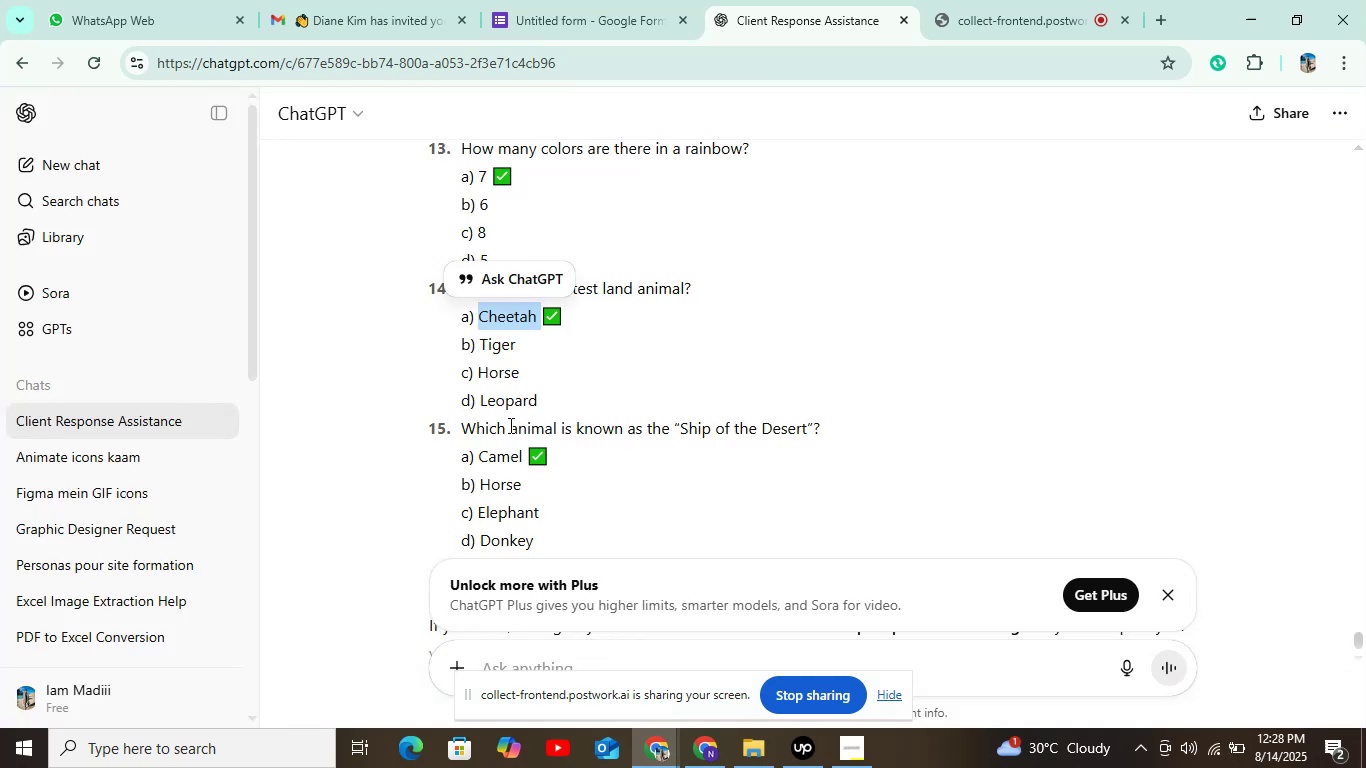 
left_click_drag(start_coordinate=[477, 349], to_coordinate=[556, 348])
 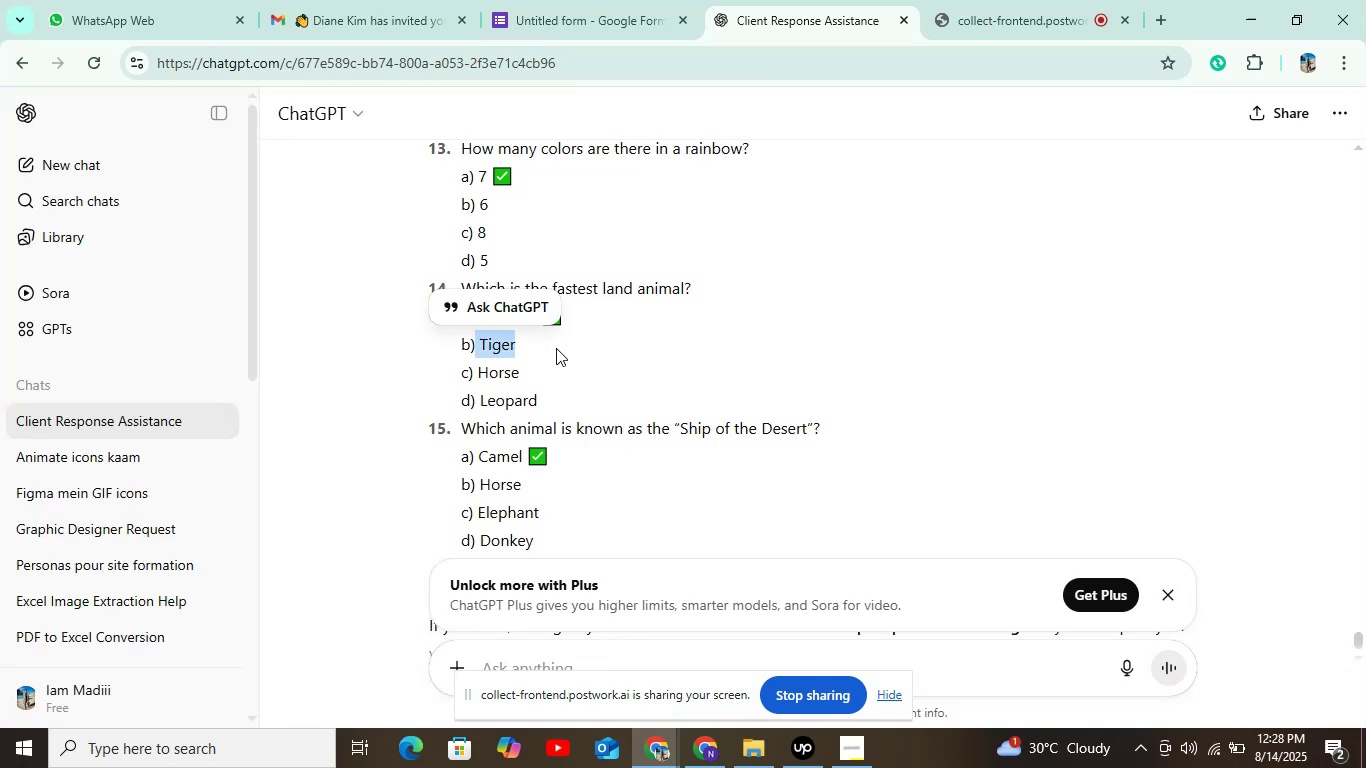 
key(Control+C)
 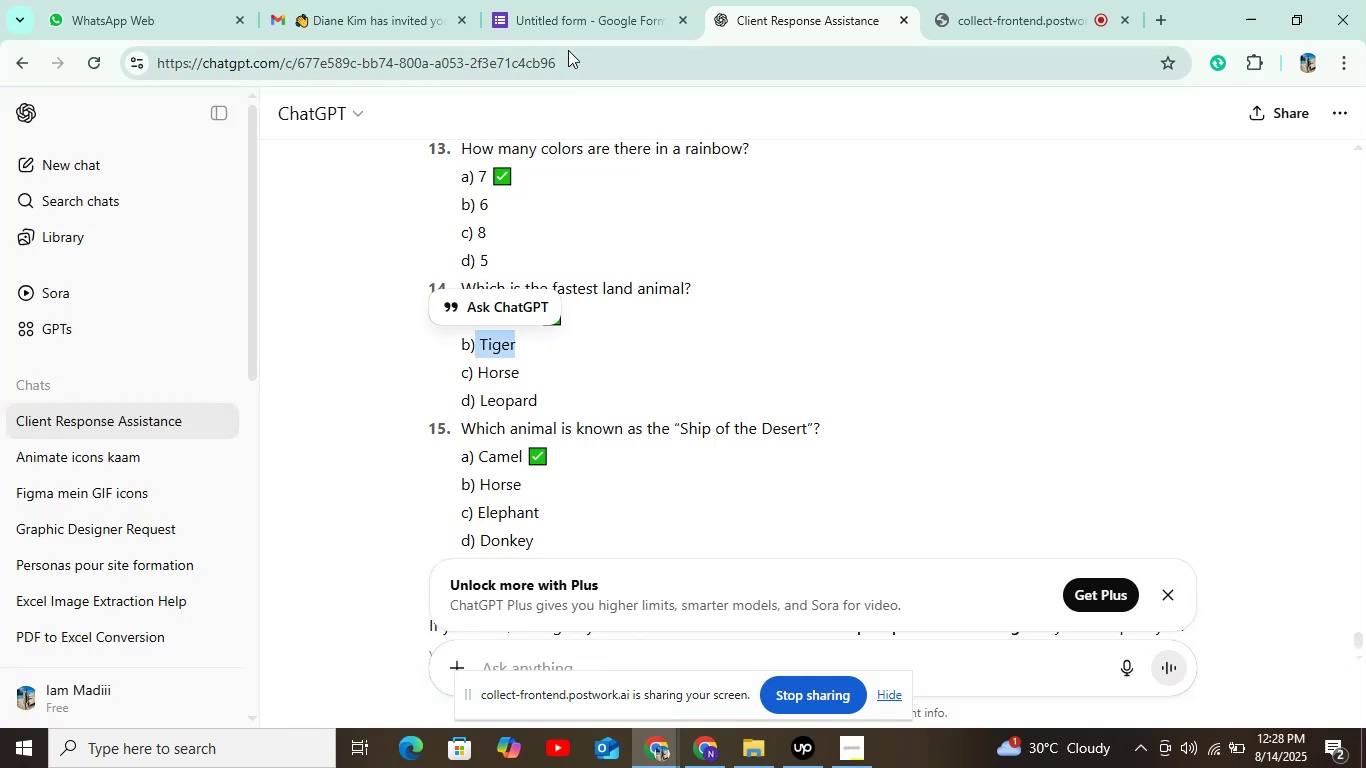 
left_click([567, 39])
 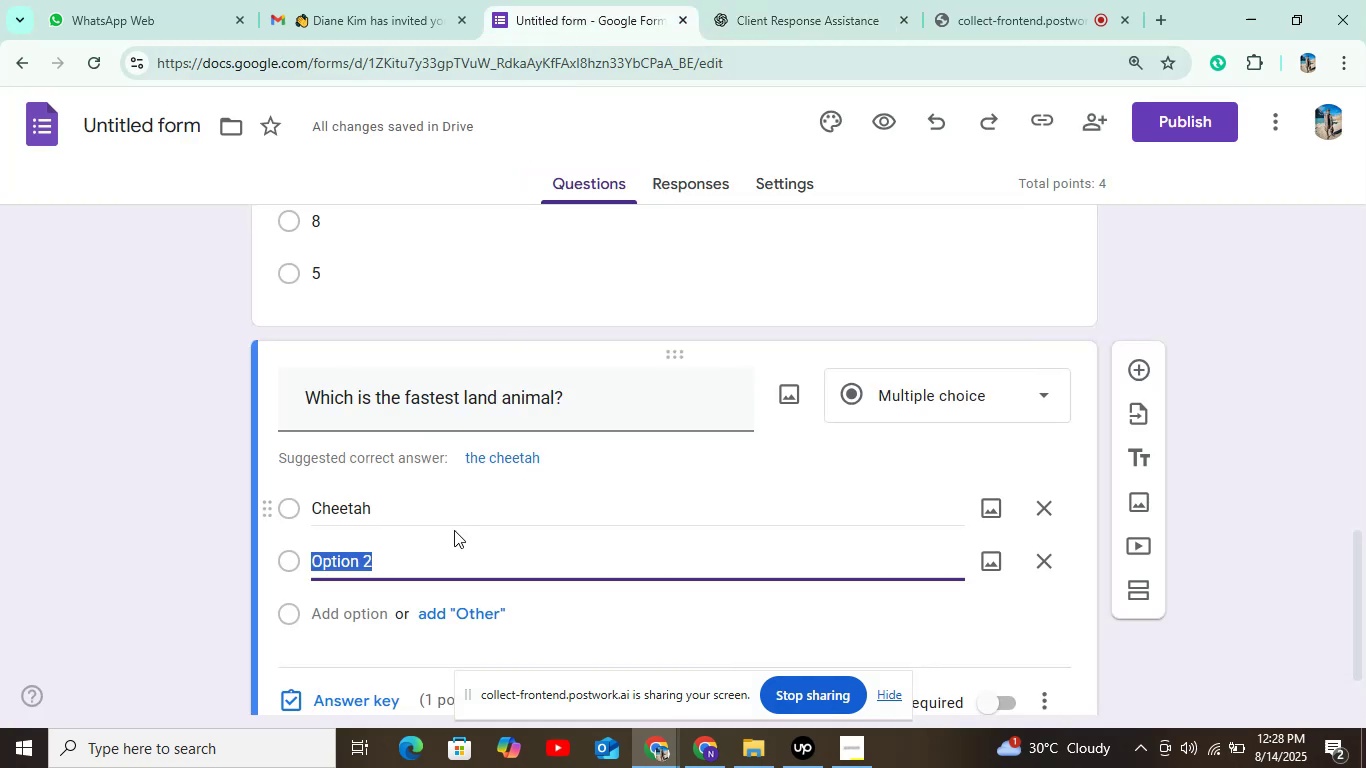 
key(Control+V)
 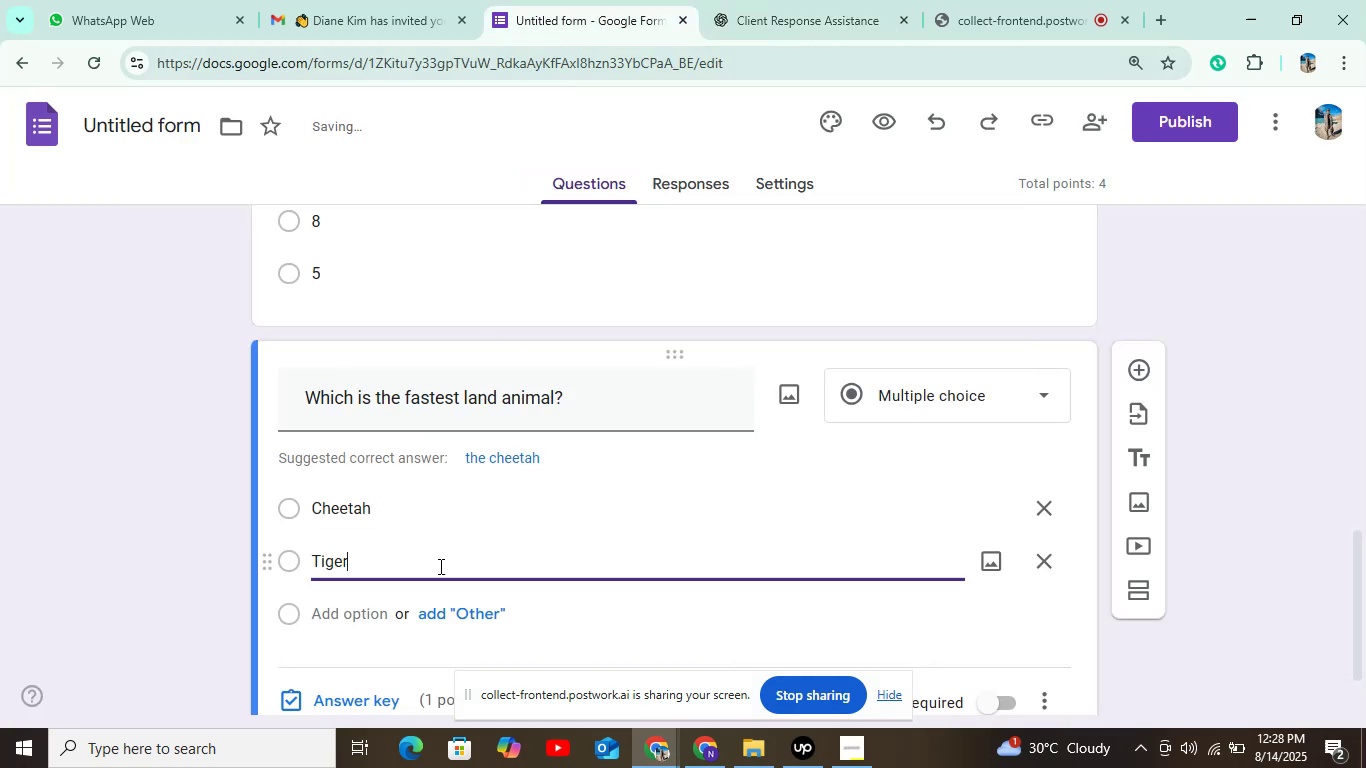 
scroll: coordinate [437, 567], scroll_direction: down, amount: 2.0
 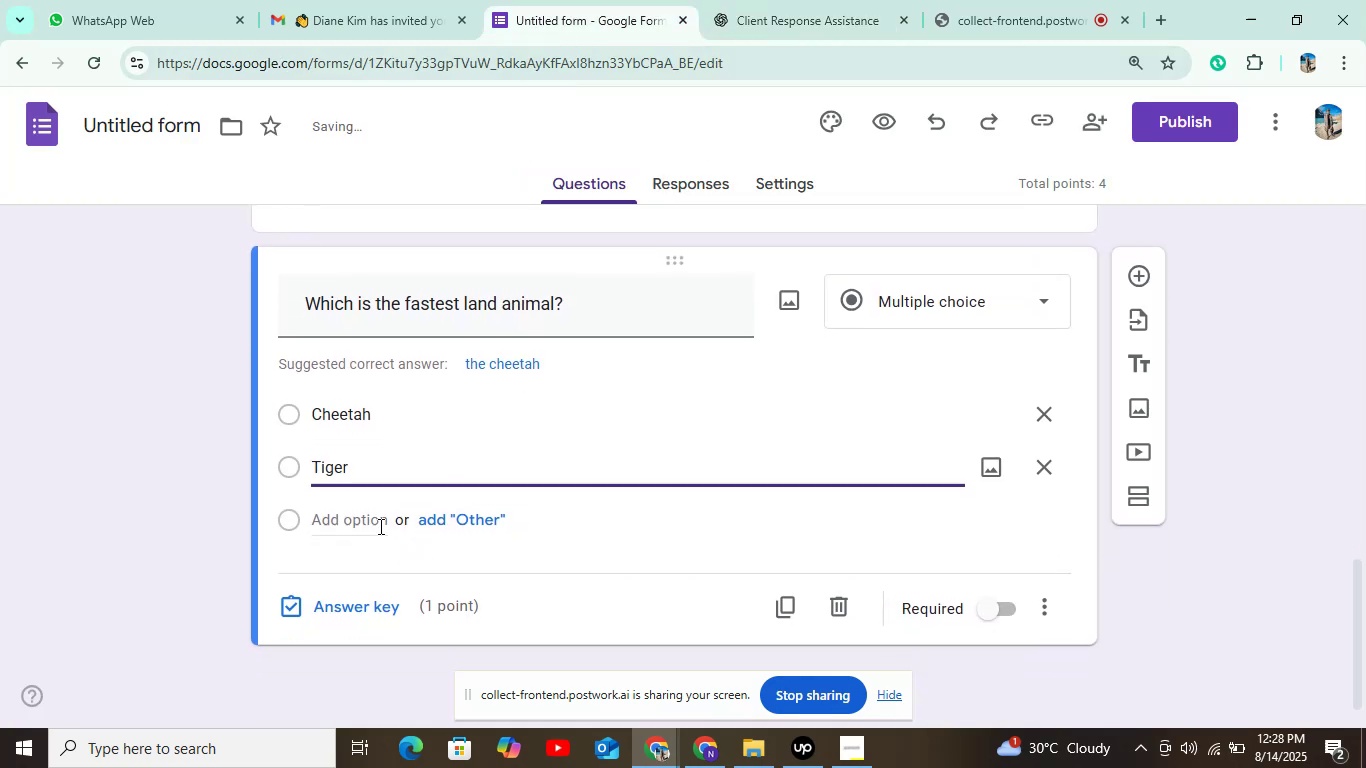 
left_click([376, 520])
 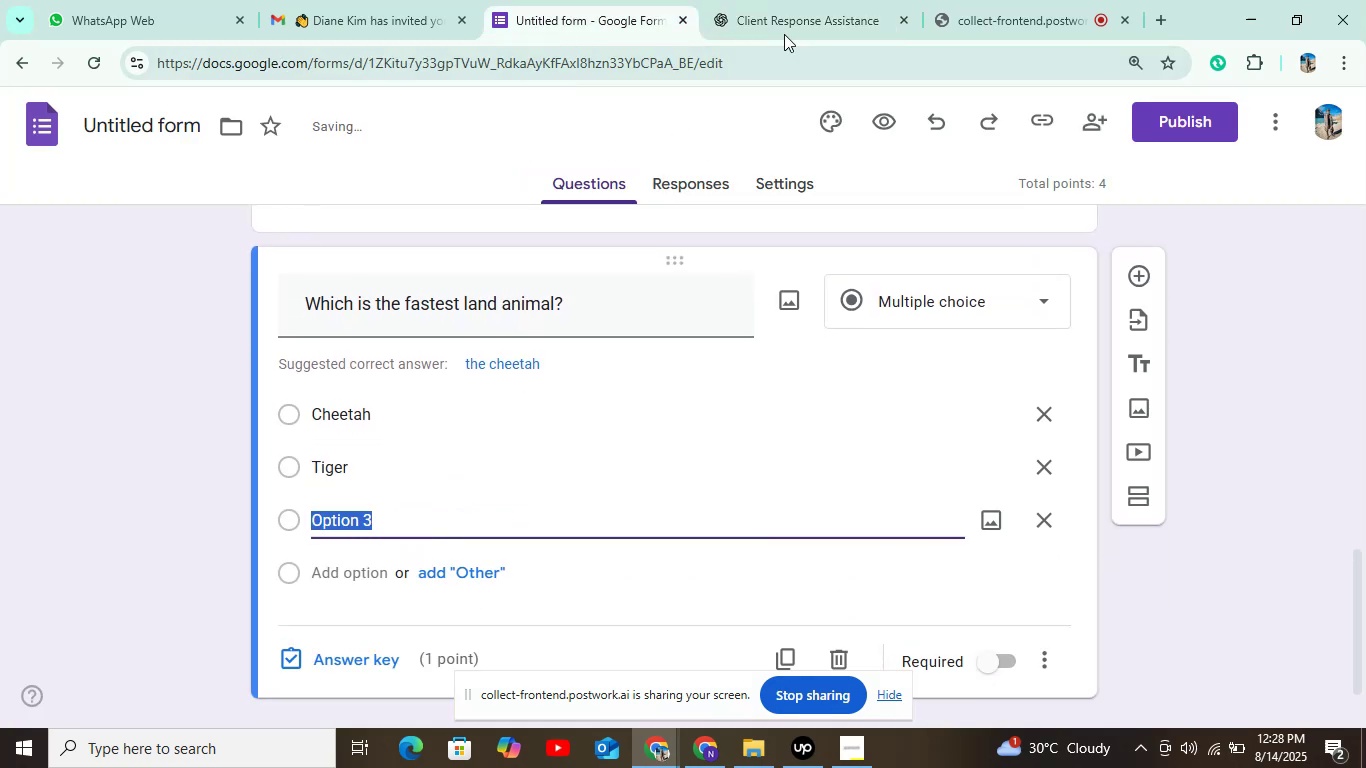 
left_click([813, 7])
 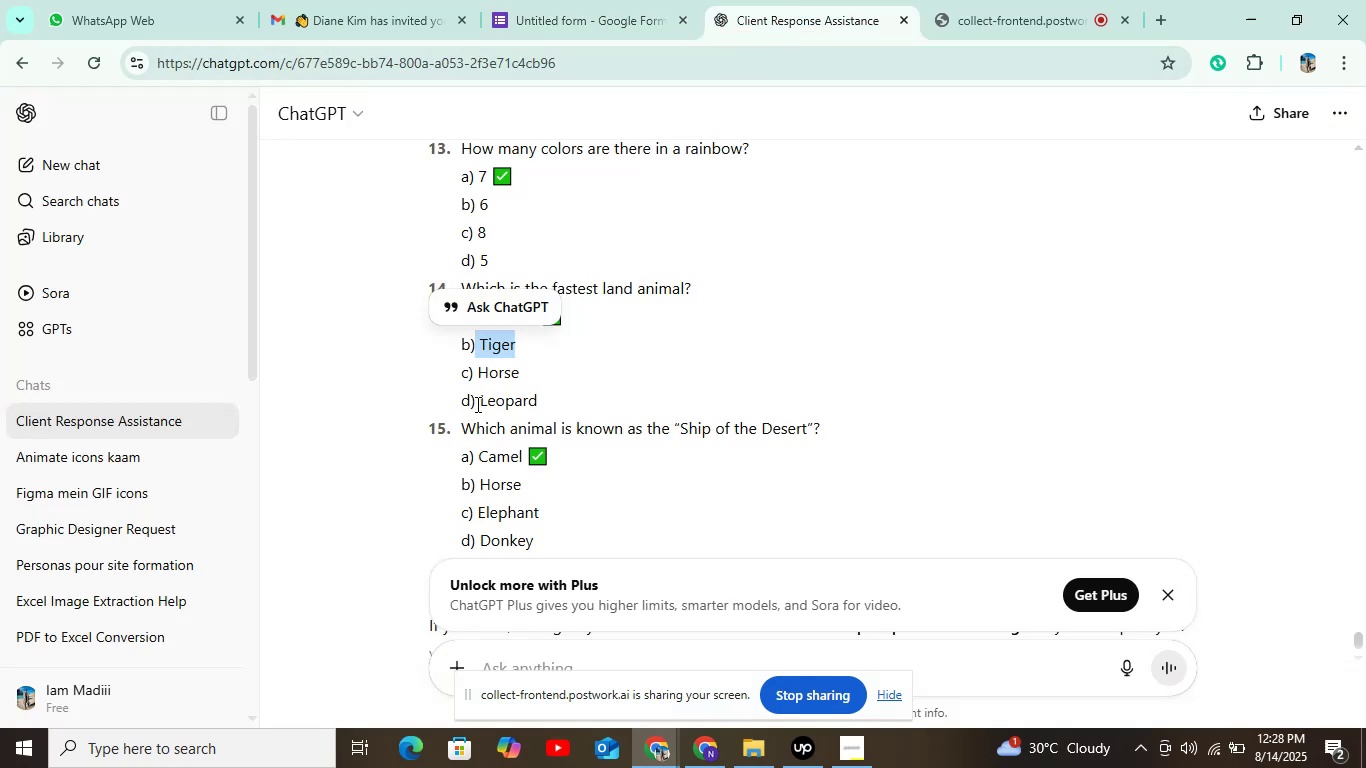 
left_click_drag(start_coordinate=[475, 374], to_coordinate=[556, 374])
 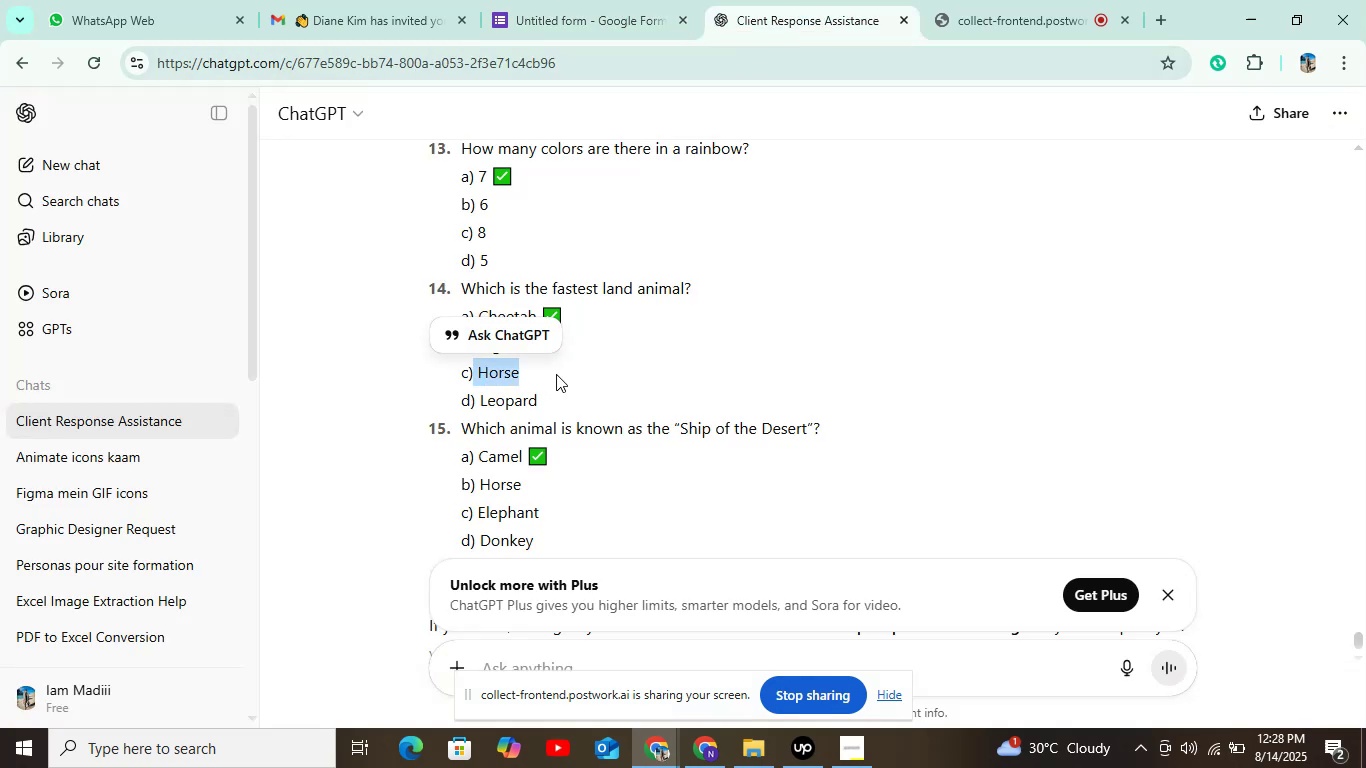 
key(Control+C)
 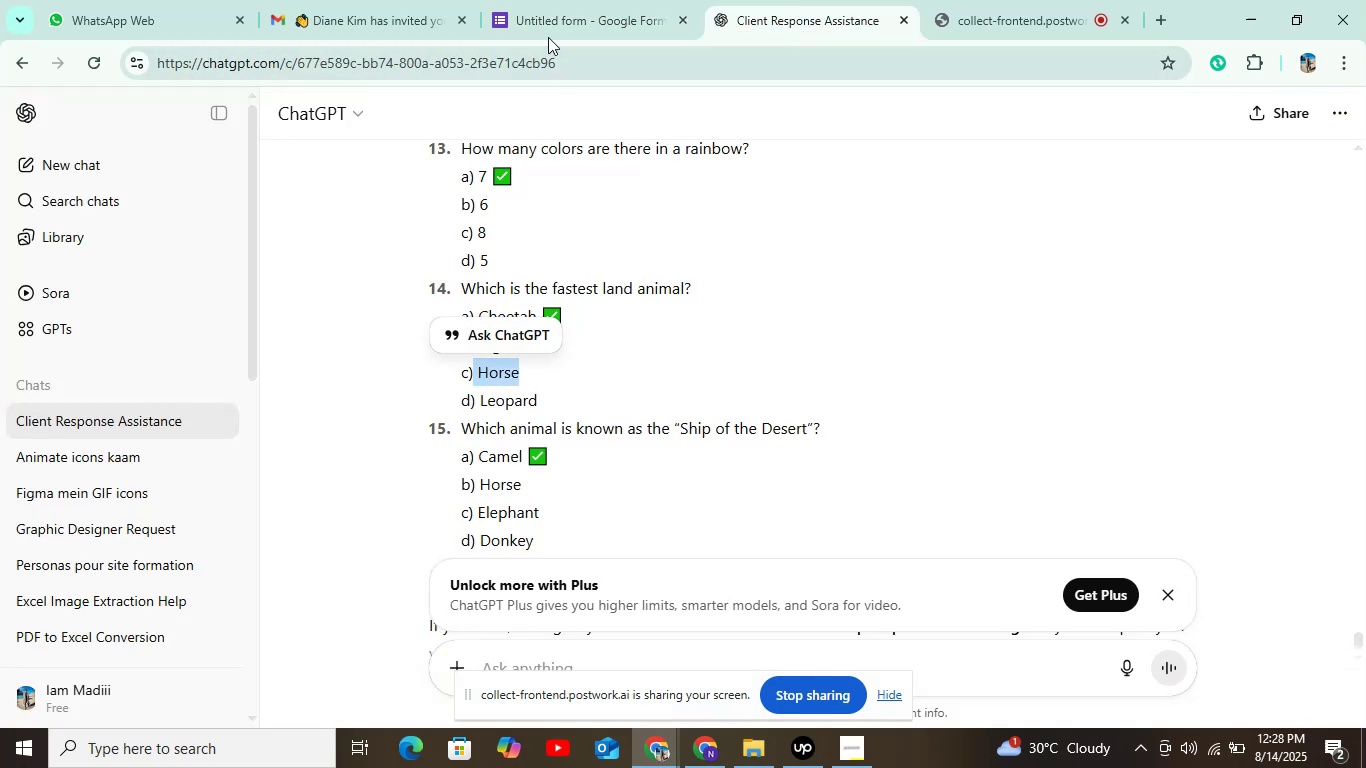 
left_click([560, 17])
 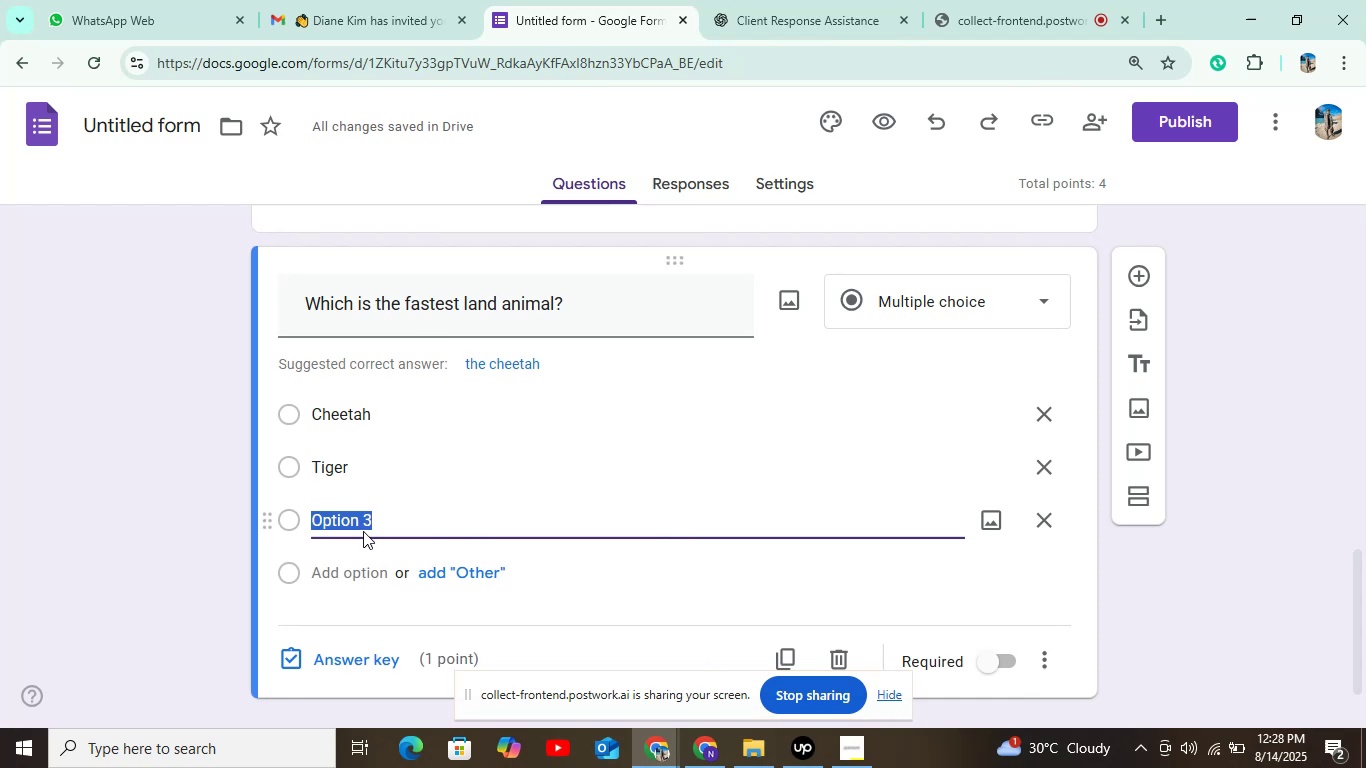 
key(Control+V)
 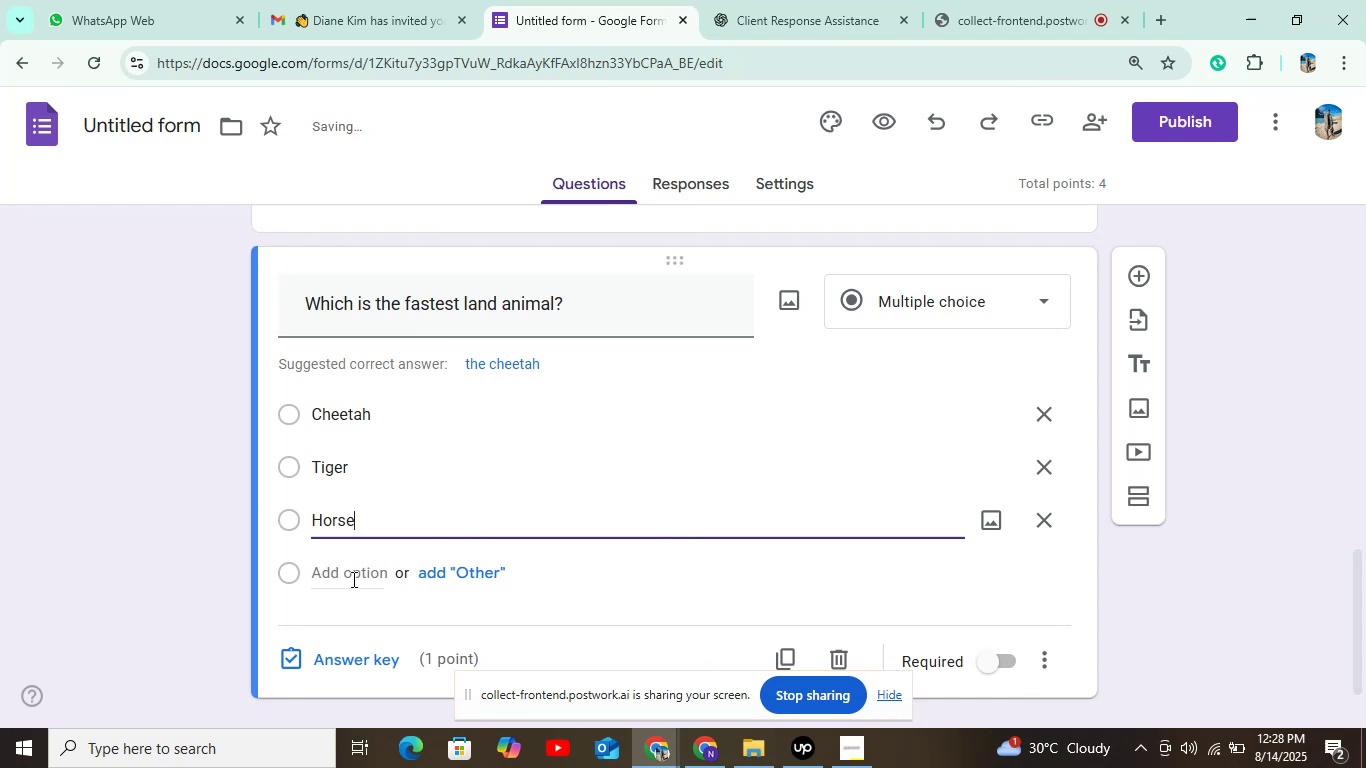 
left_click([352, 579])
 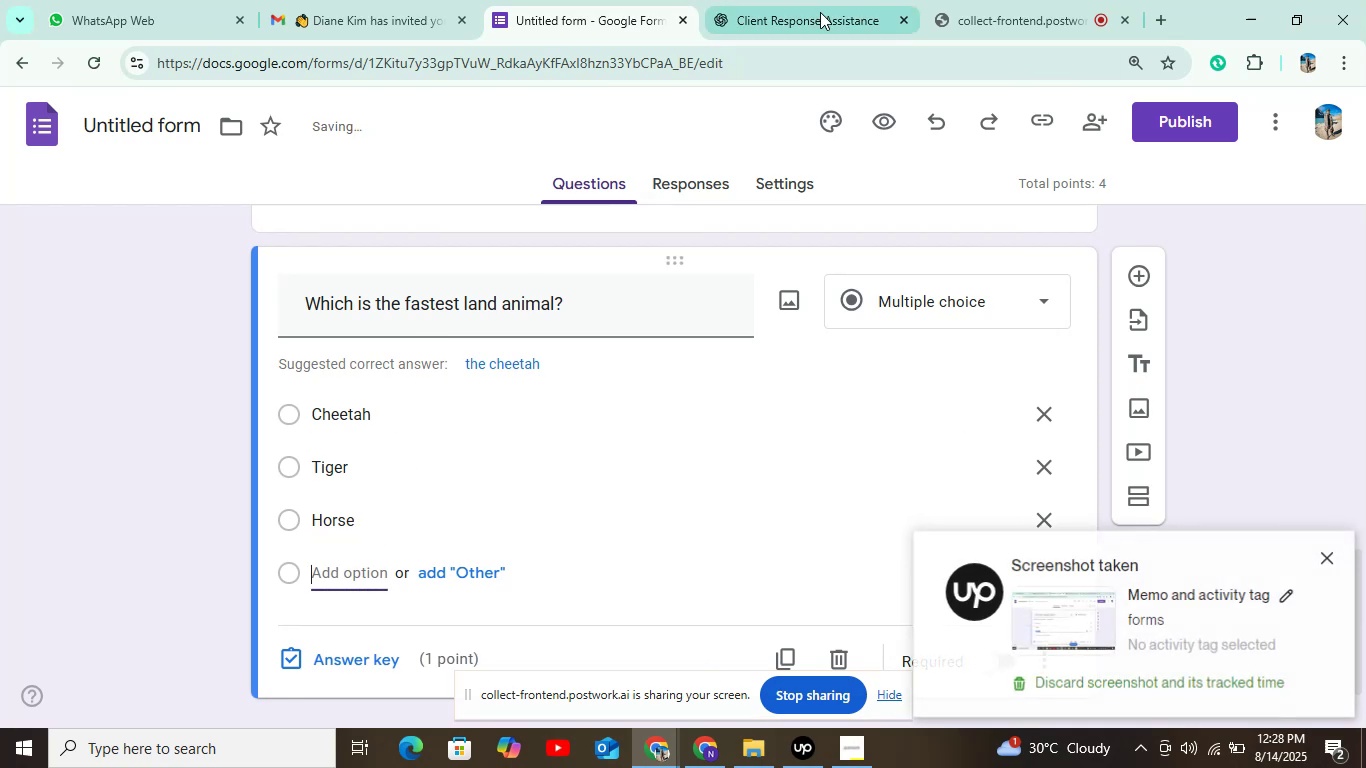 
left_click([831, 6])
 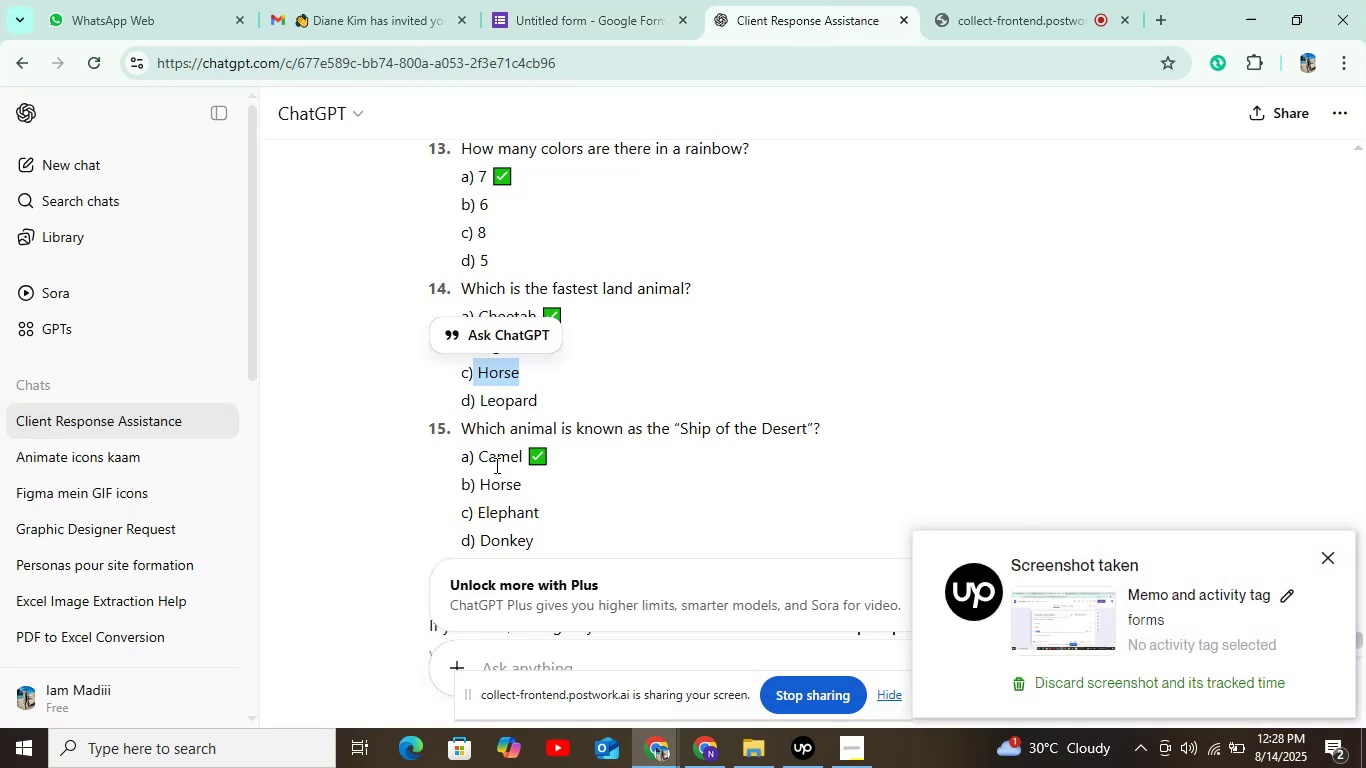 
left_click_drag(start_coordinate=[480, 402], to_coordinate=[540, 395])
 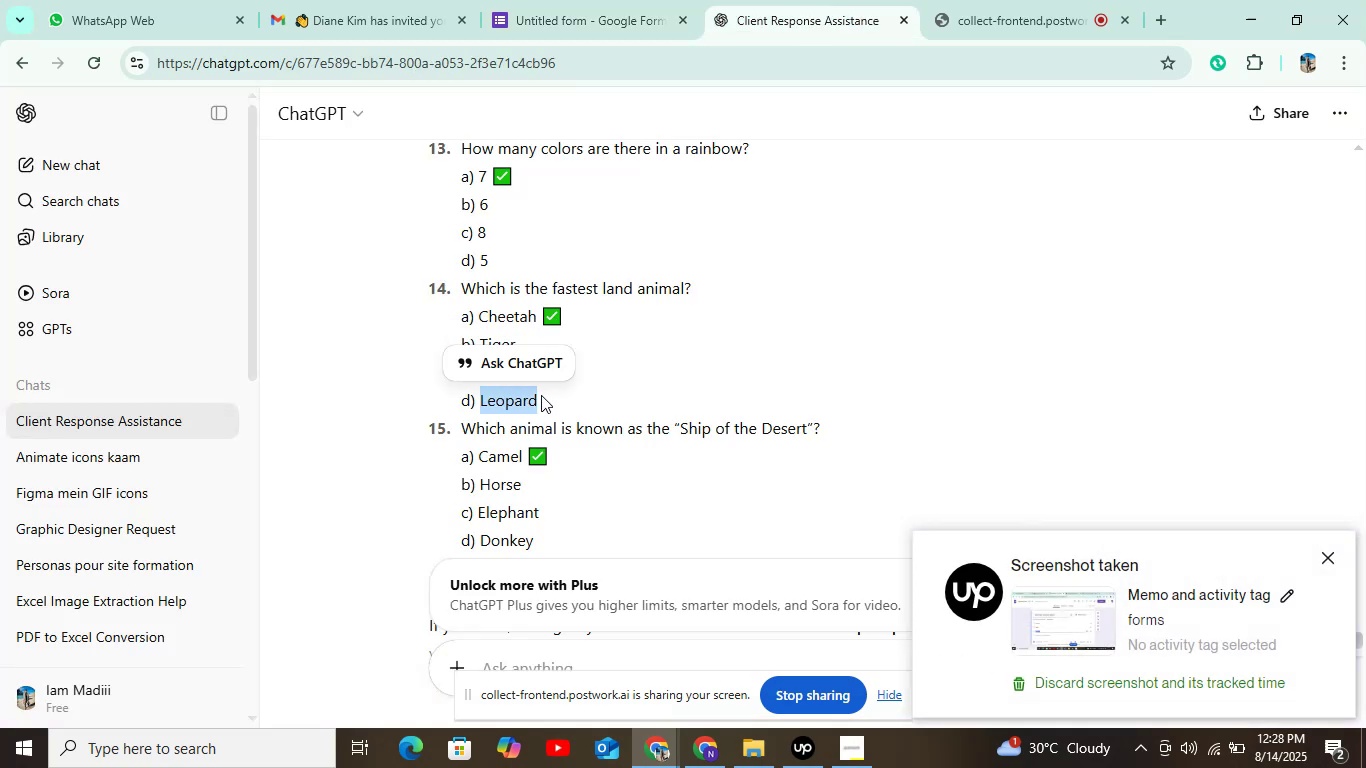 
key(Control+C)
 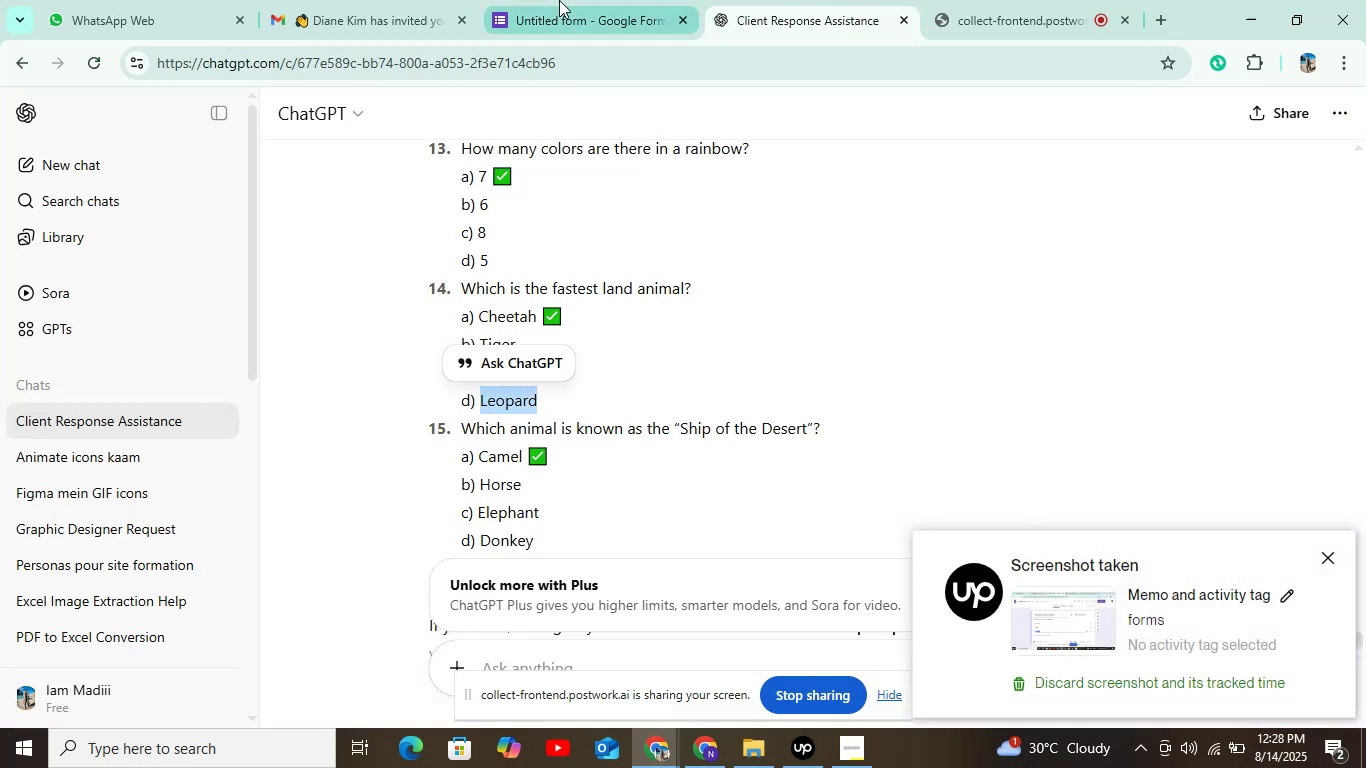 
left_click([560, 0])
 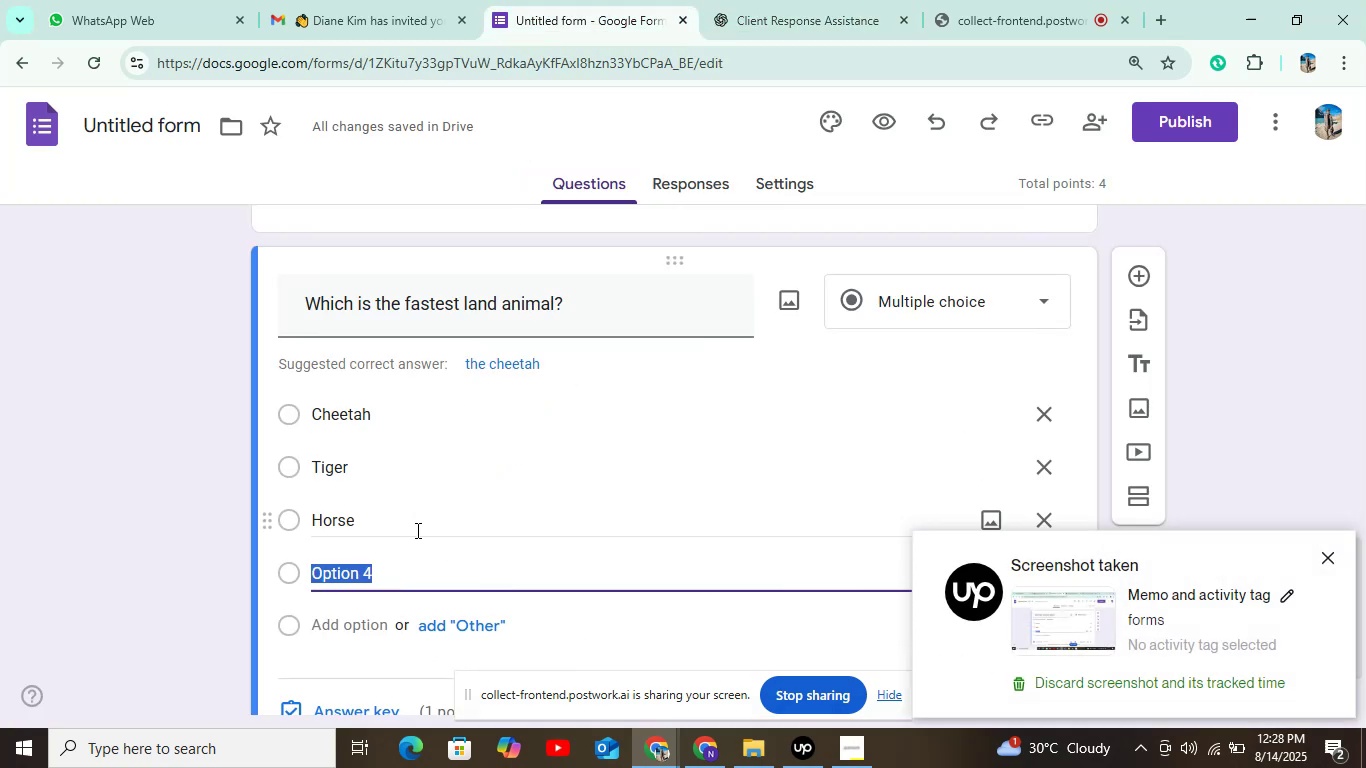 
key(Control+V)
 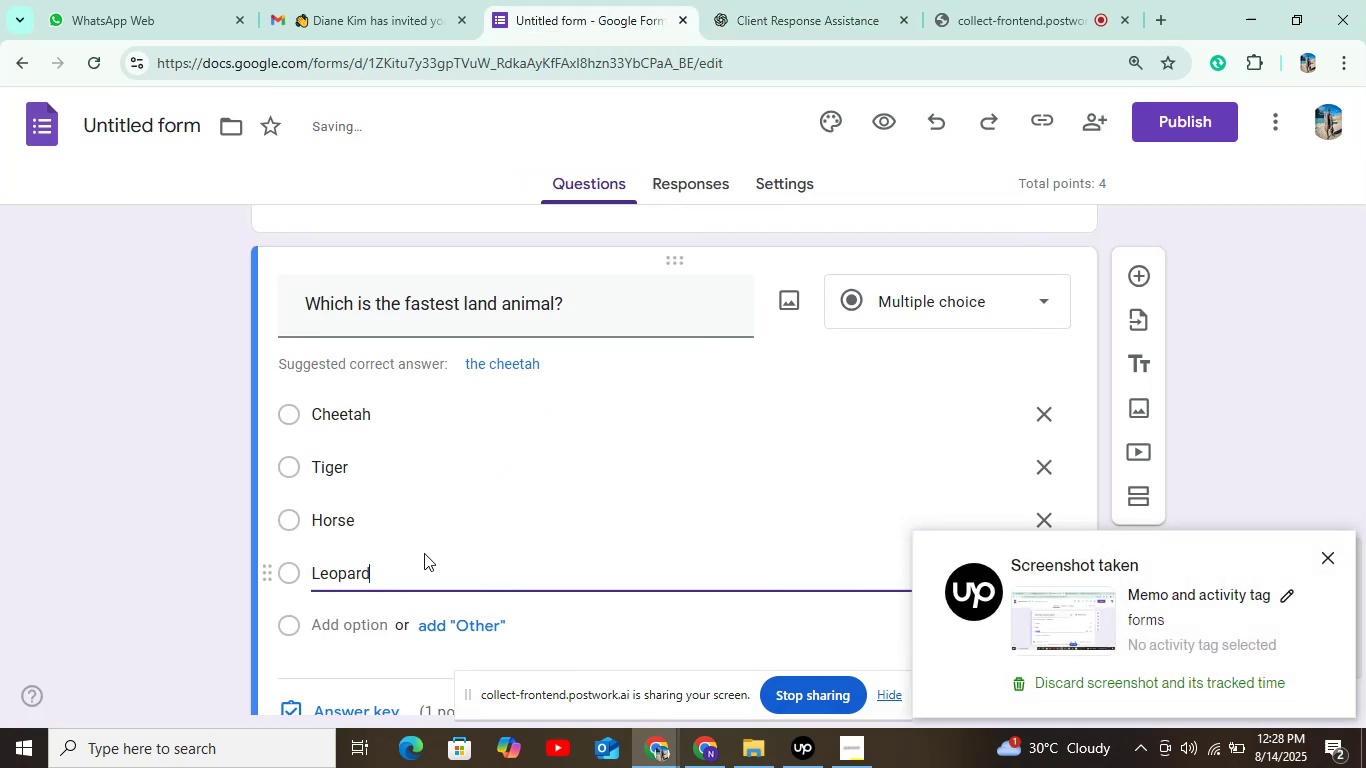 
scroll: coordinate [461, 534], scroll_direction: down, amount: 3.0
 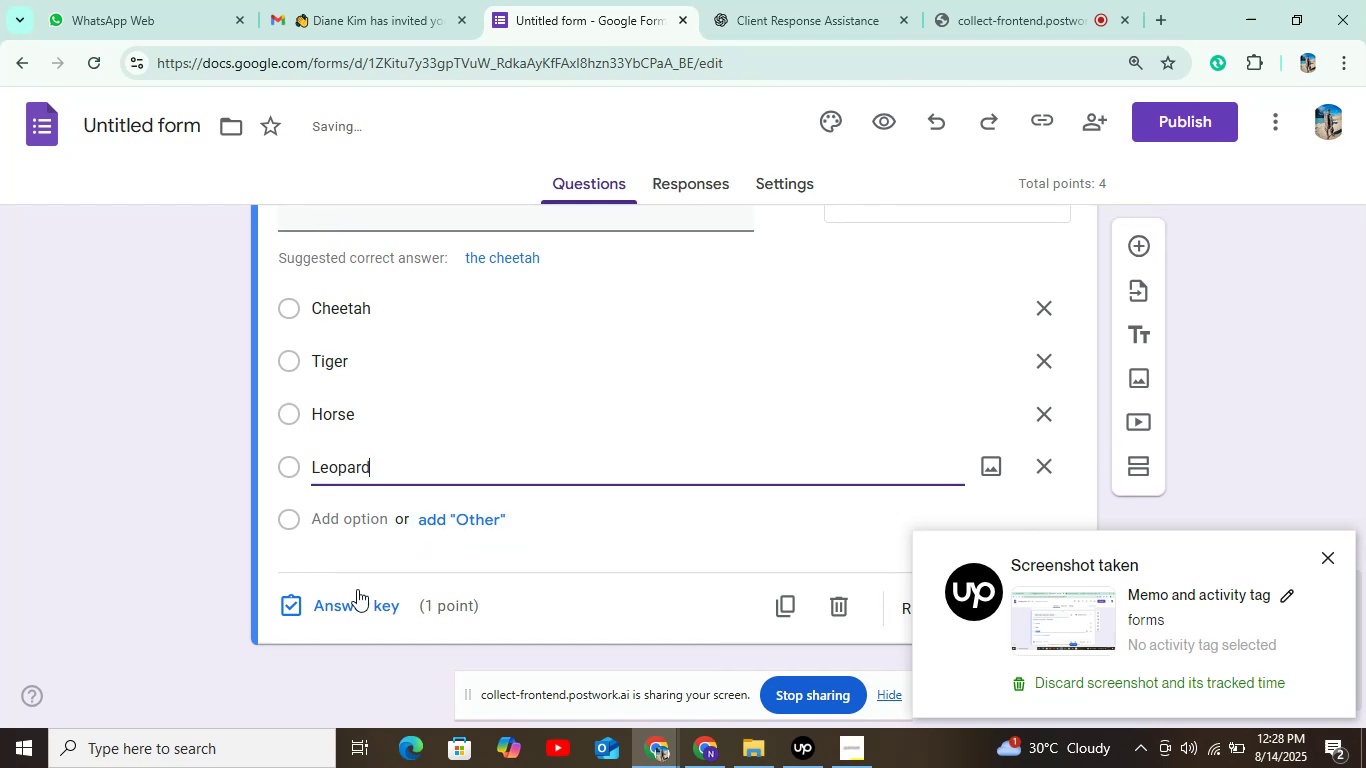 
left_click([356, 591])
 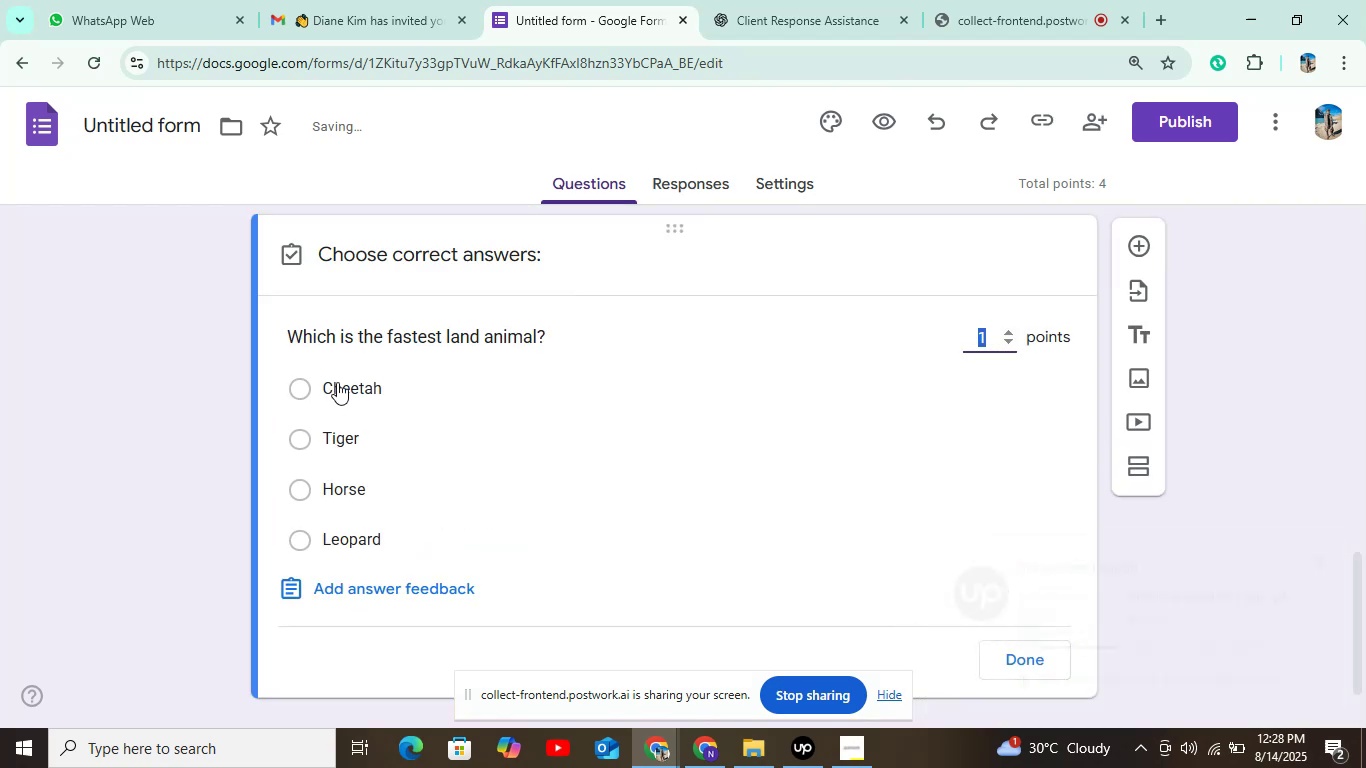 
left_click([337, 378])
 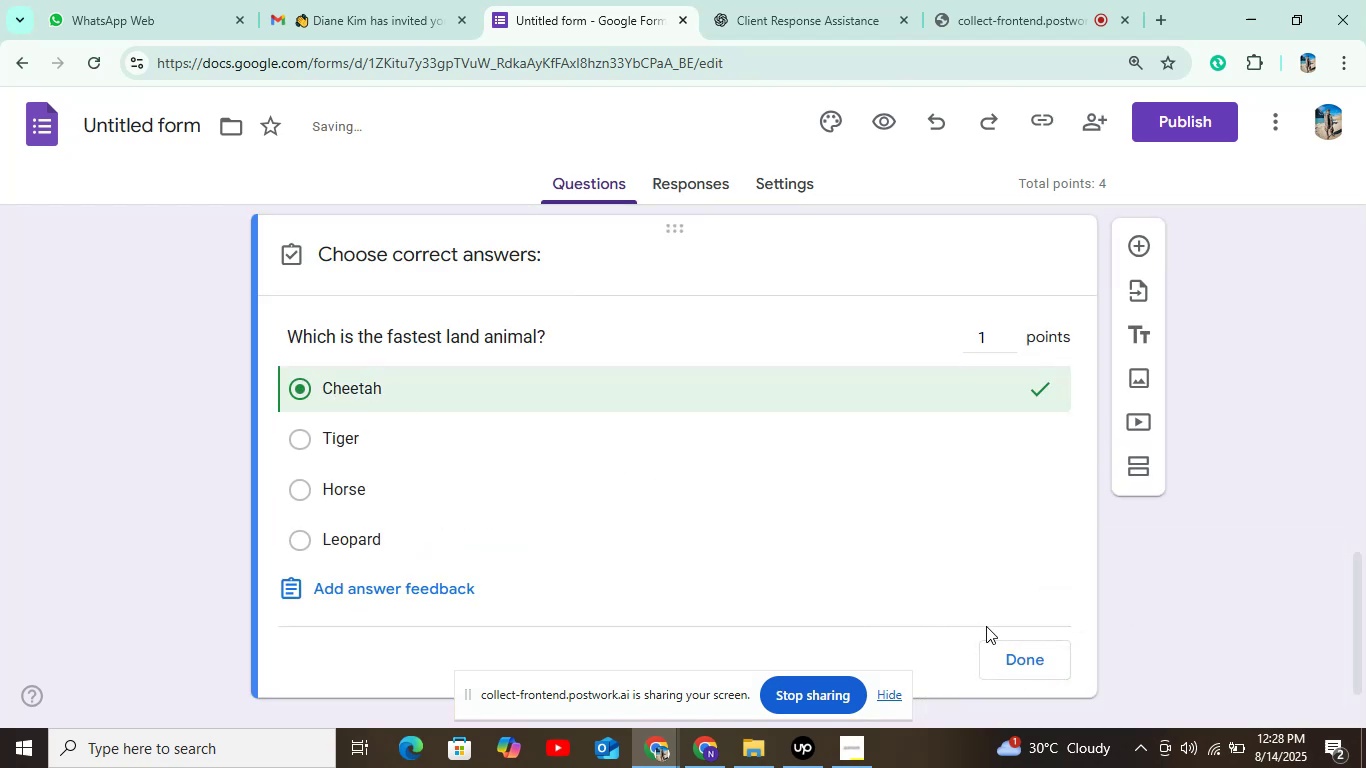 
left_click([1002, 650])
 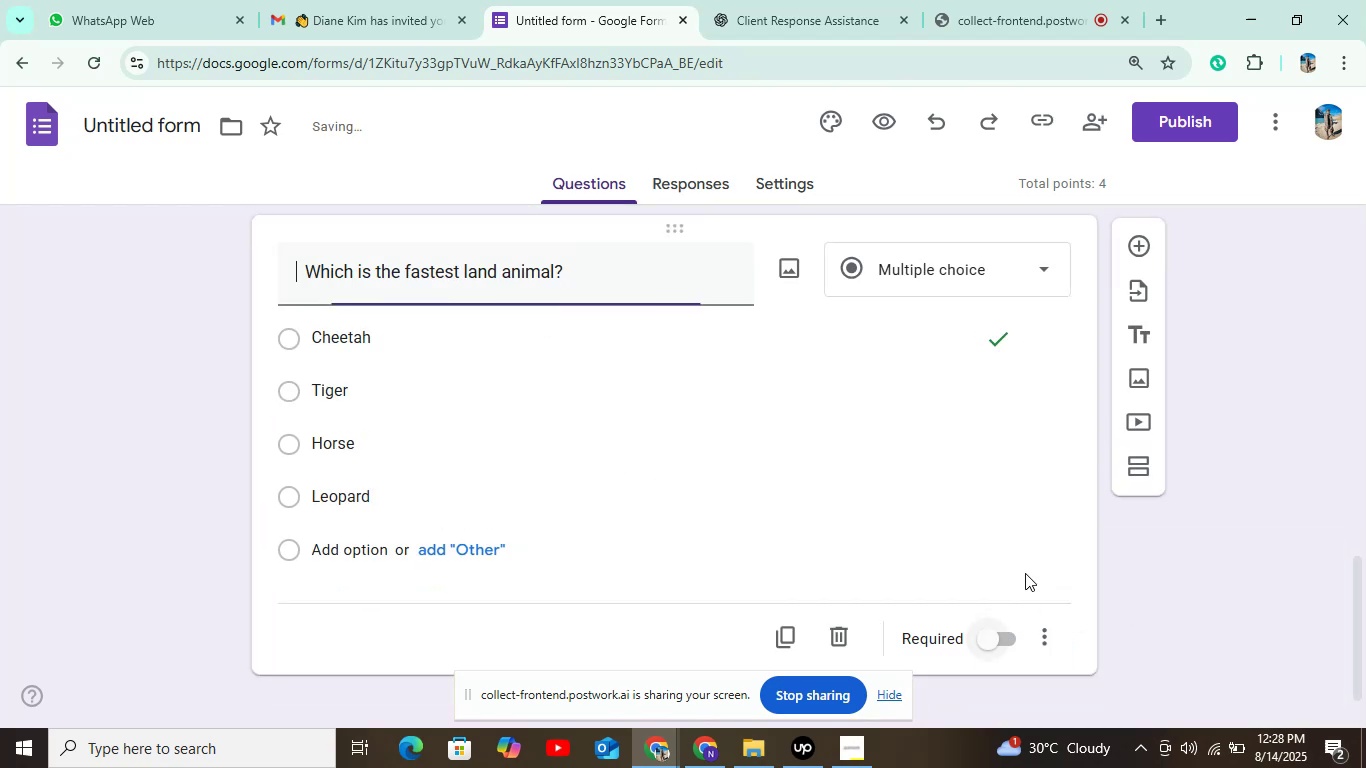 
scroll: coordinate [979, 586], scroll_direction: down, amount: 3.0
 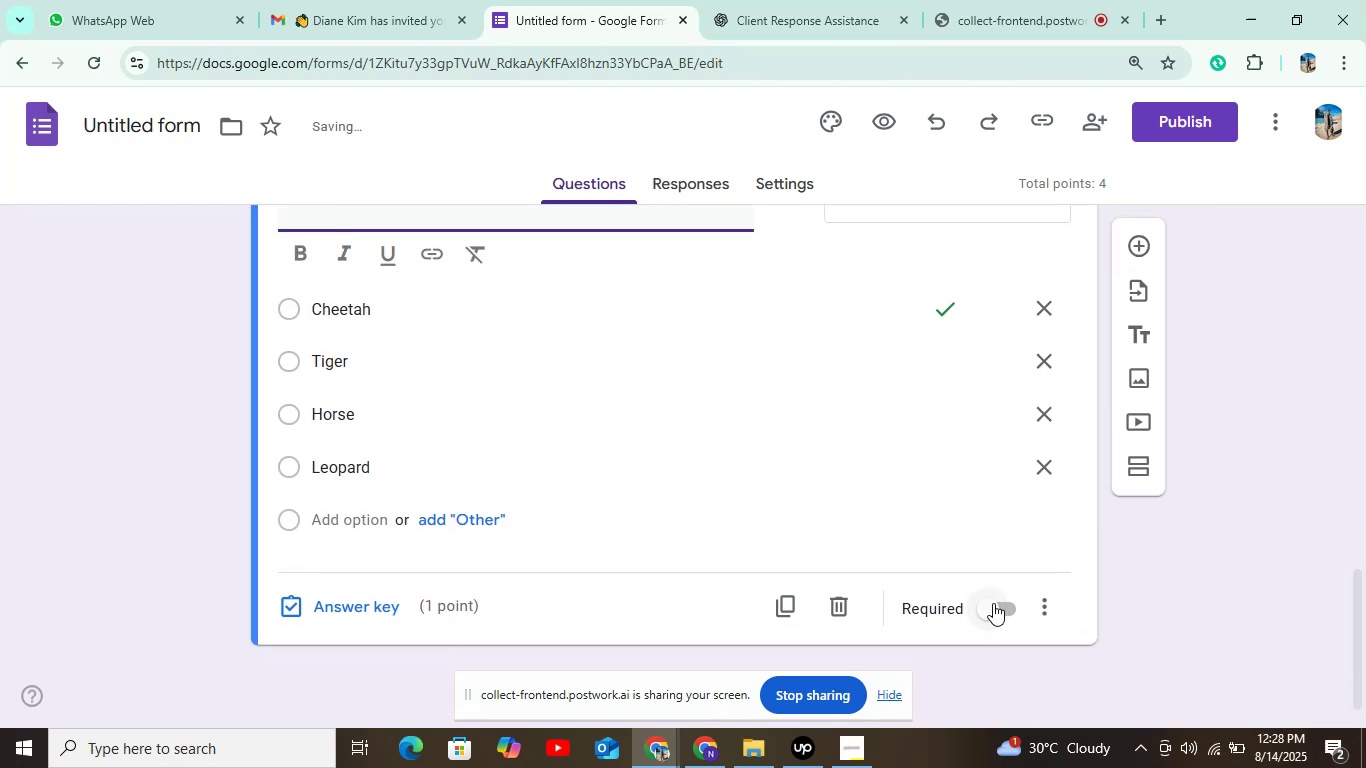 
left_click([995, 603])
 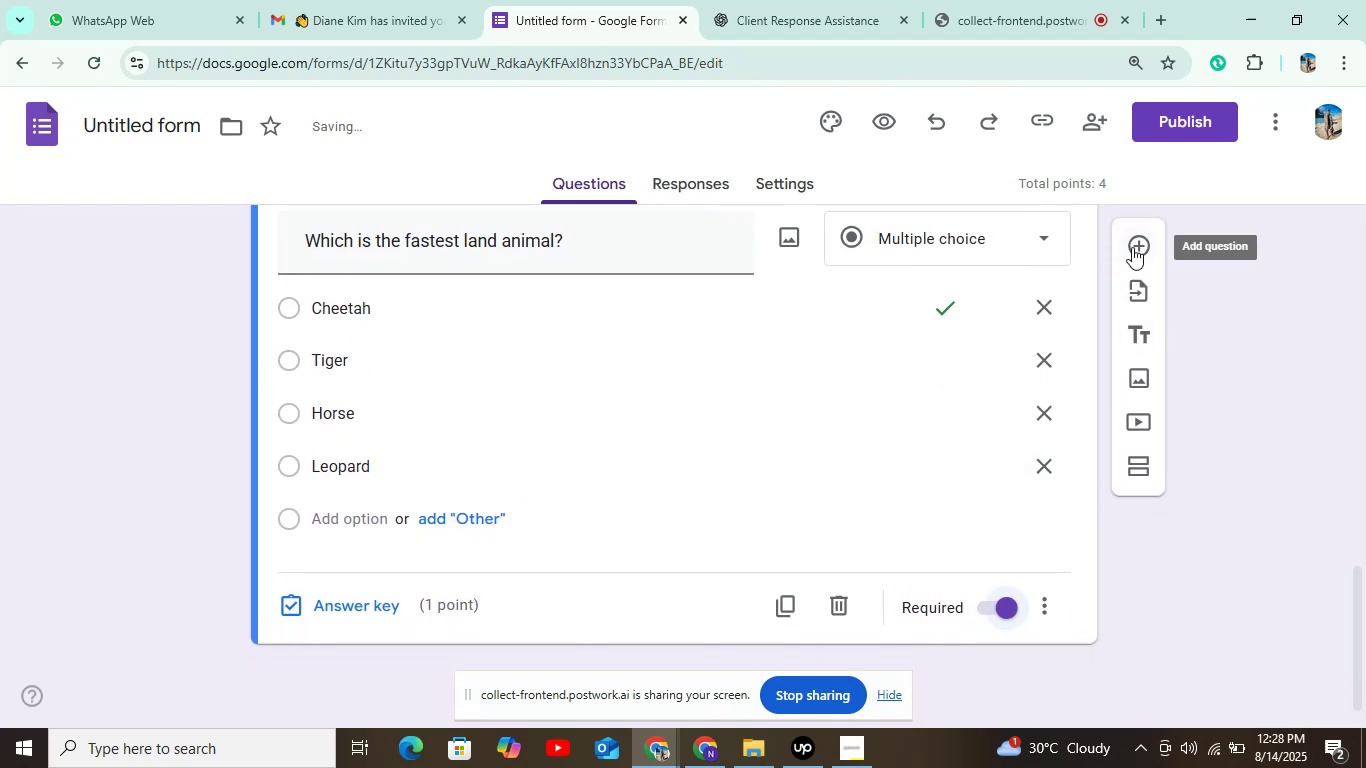 
left_click([1132, 244])
 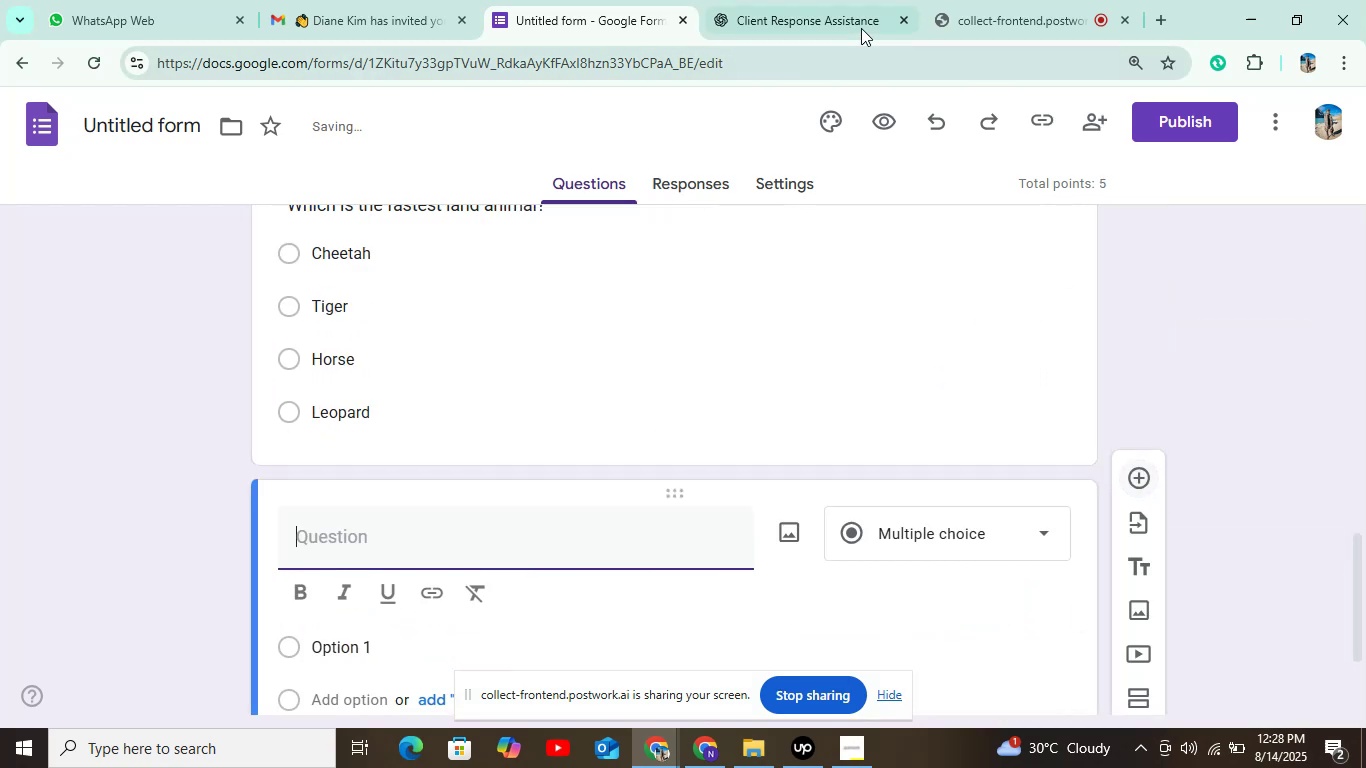 
left_click([851, 21])
 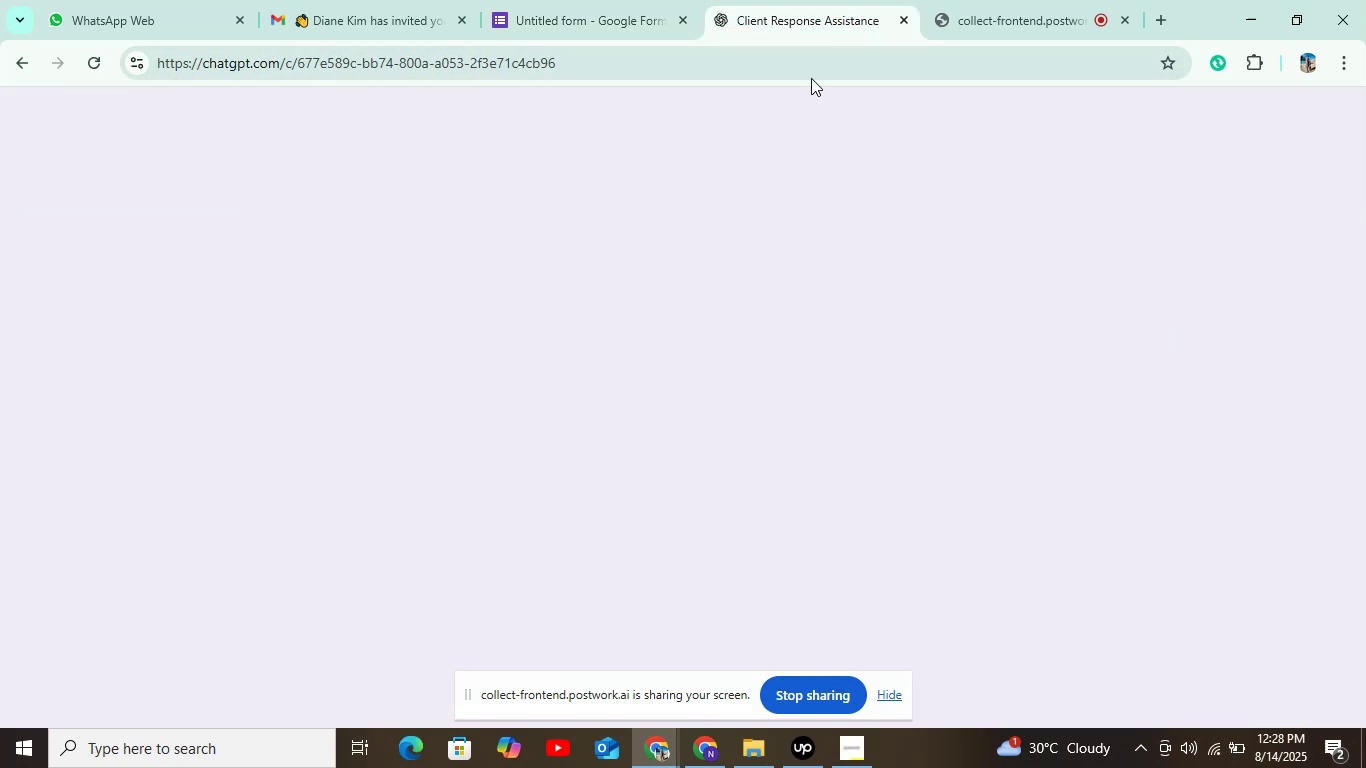 
scroll: coordinate [694, 334], scroll_direction: down, amount: 3.0
 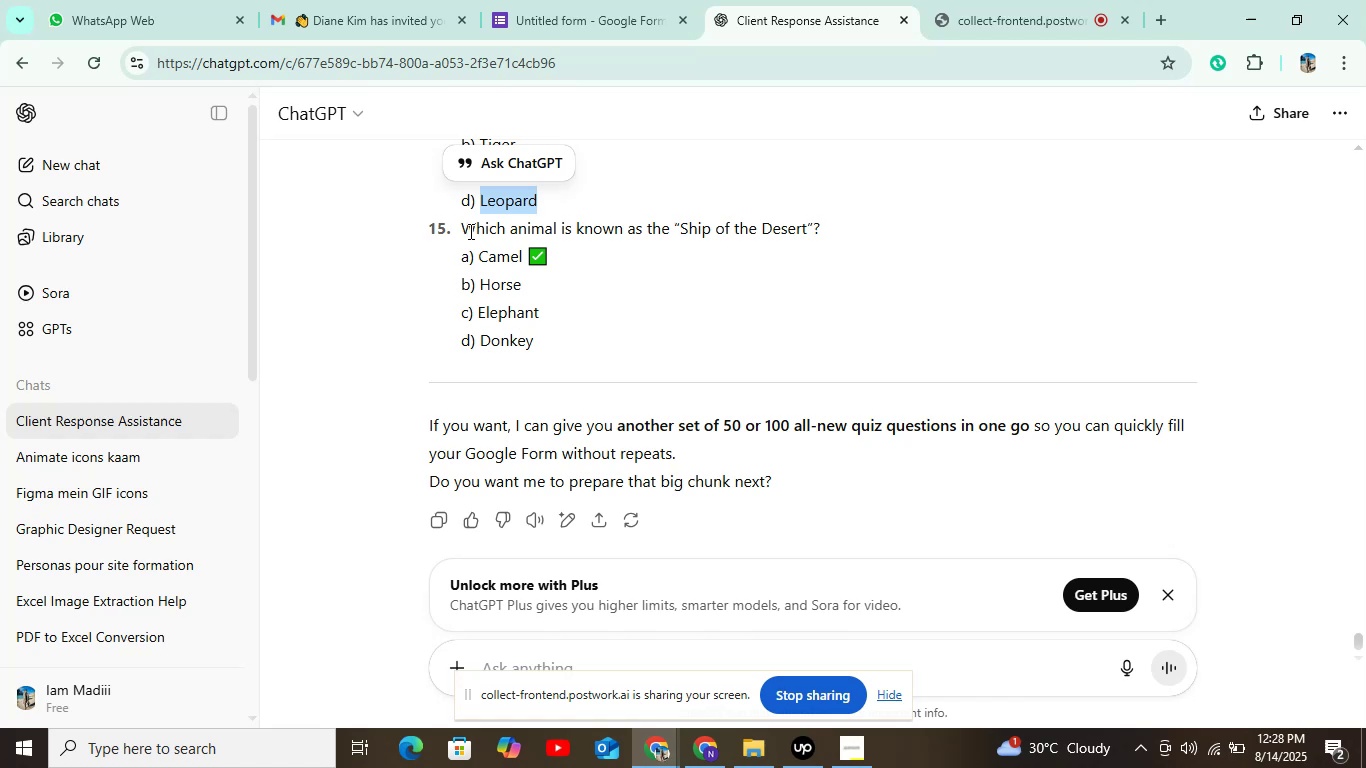 
left_click_drag(start_coordinate=[459, 230], to_coordinate=[832, 224])
 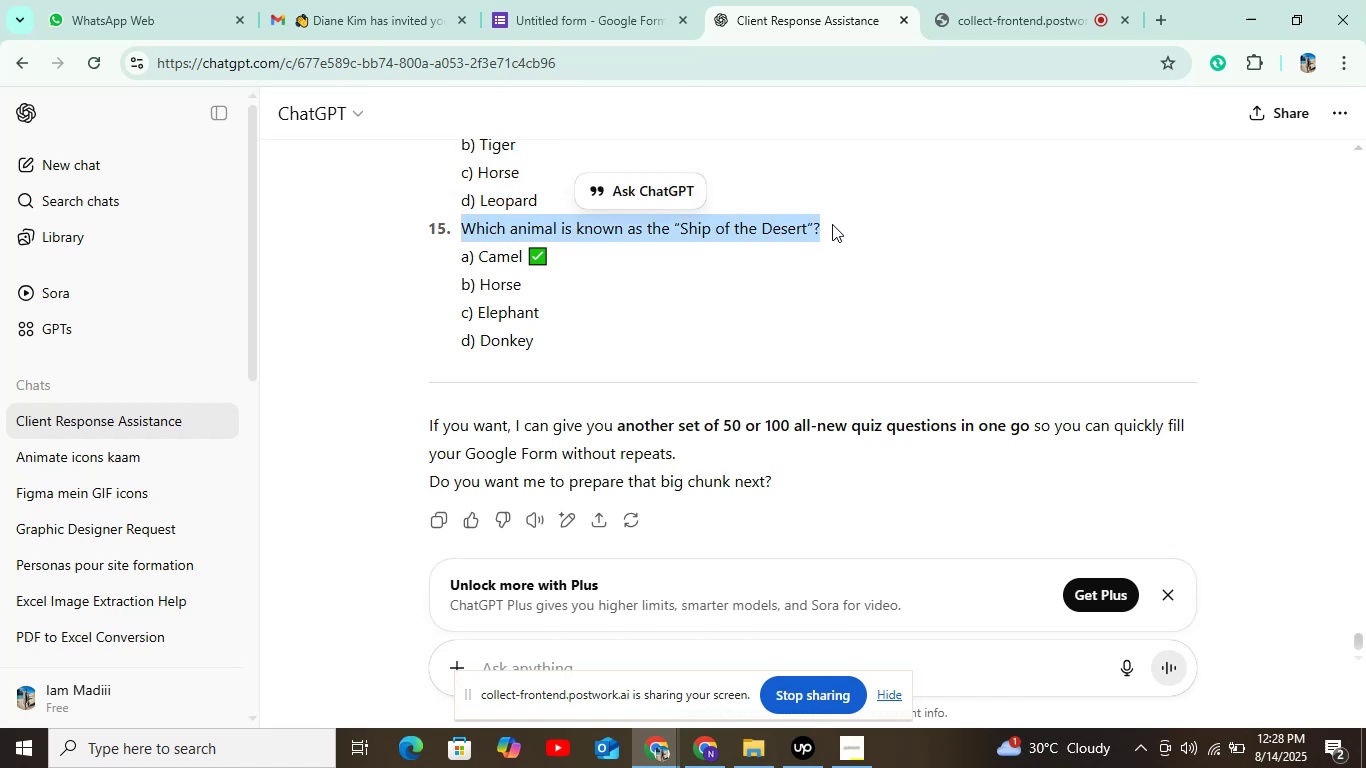 
key(Control+C)
 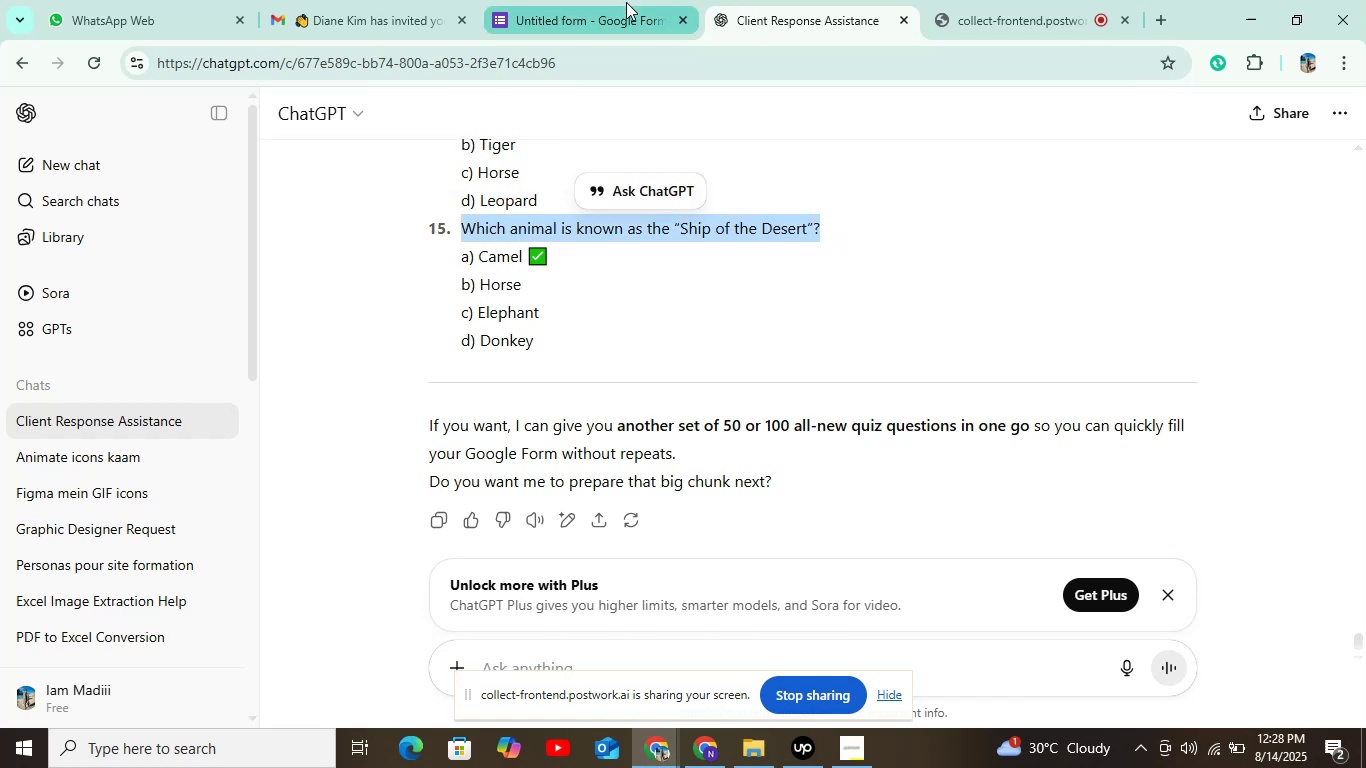 
left_click([596, 21])
 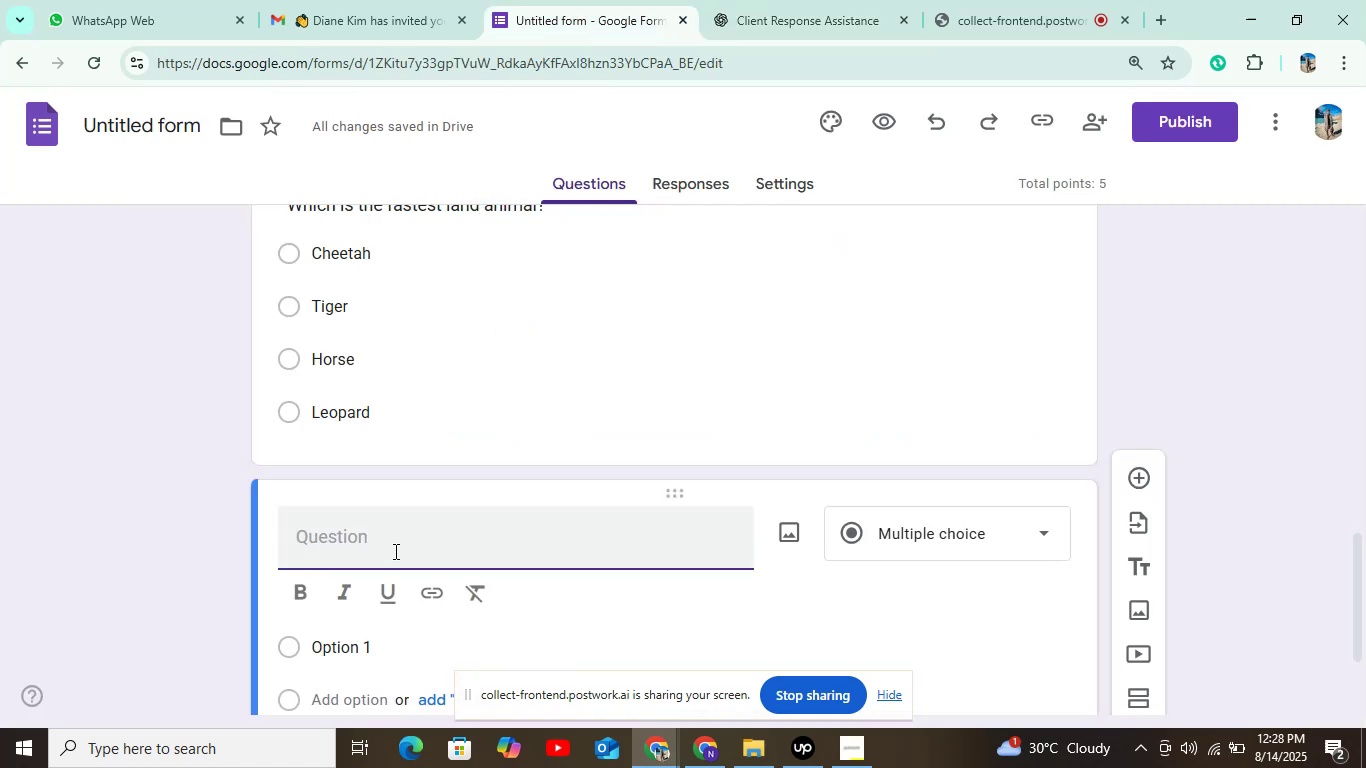 
key(Control+V)
 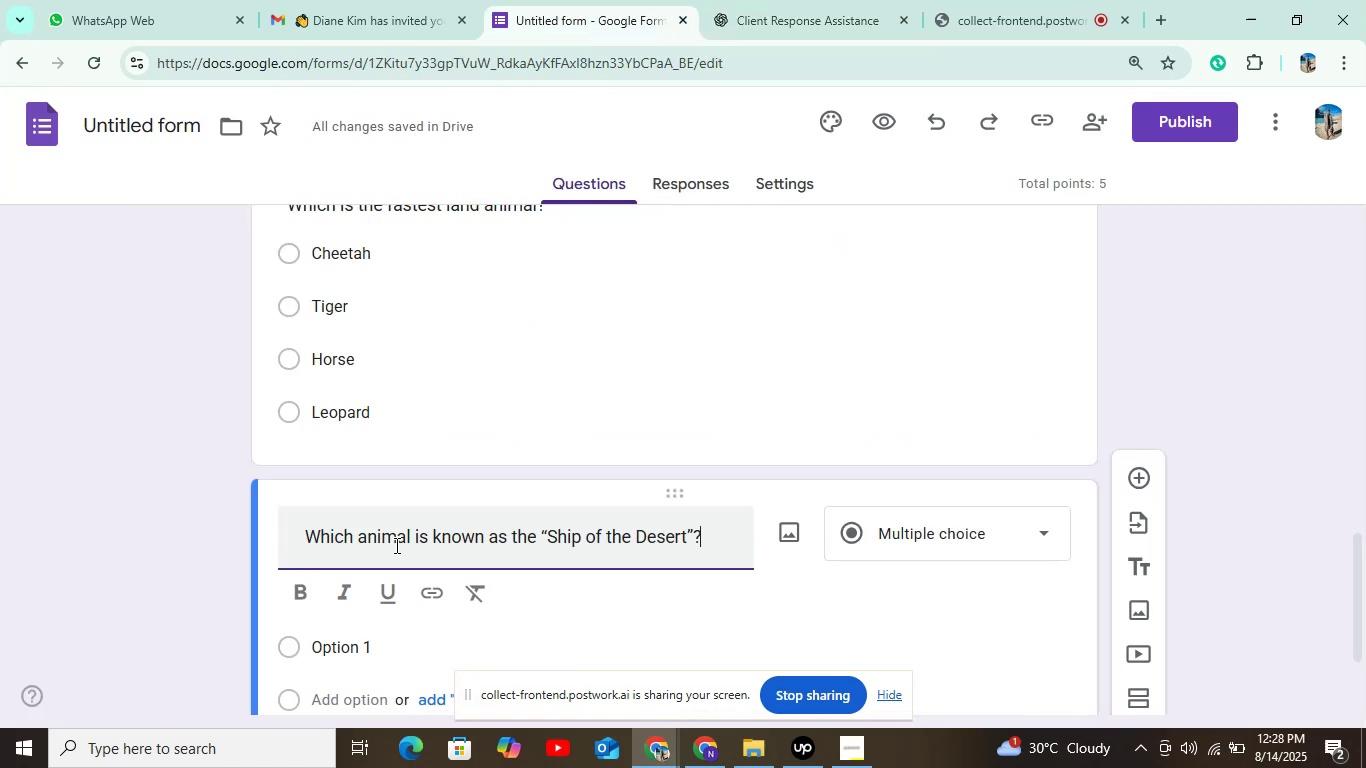 
scroll: coordinate [401, 533], scroll_direction: down, amount: 4.0
 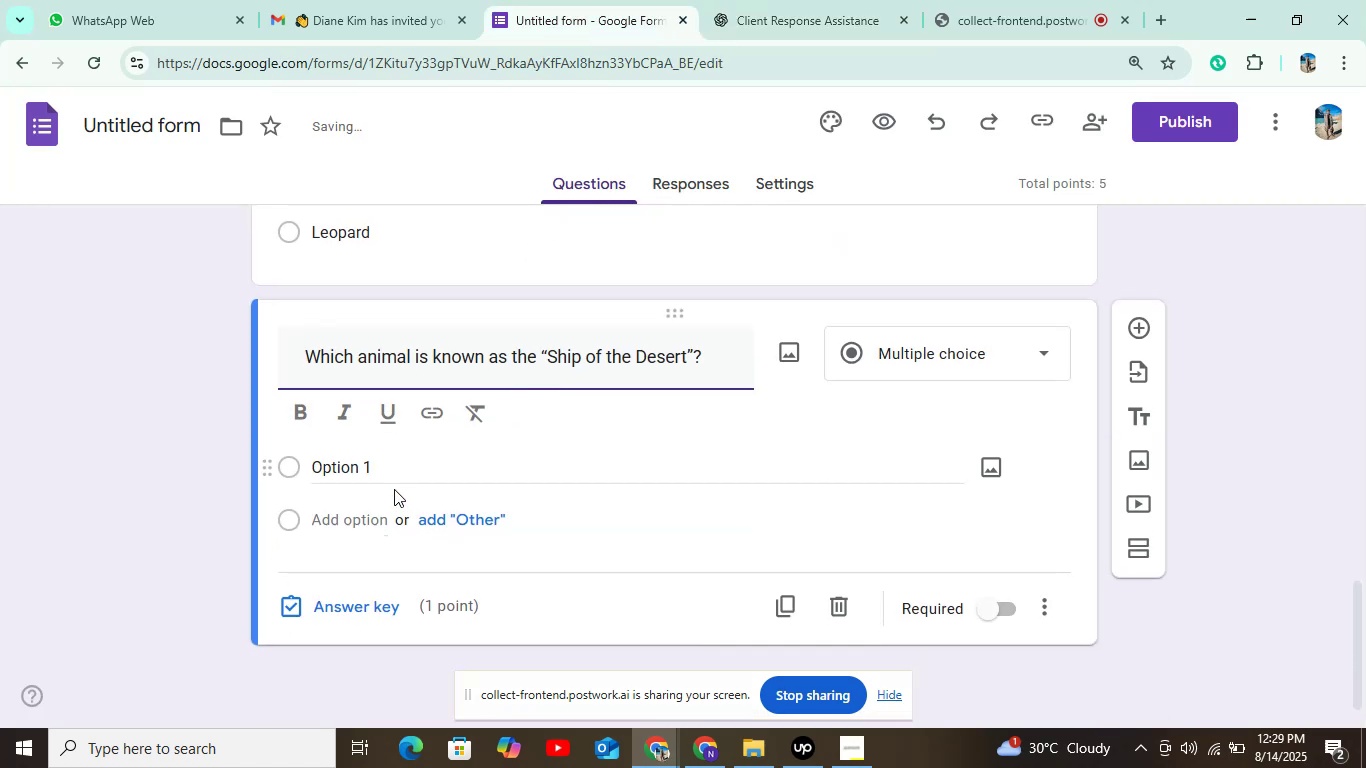 
left_click([393, 472])
 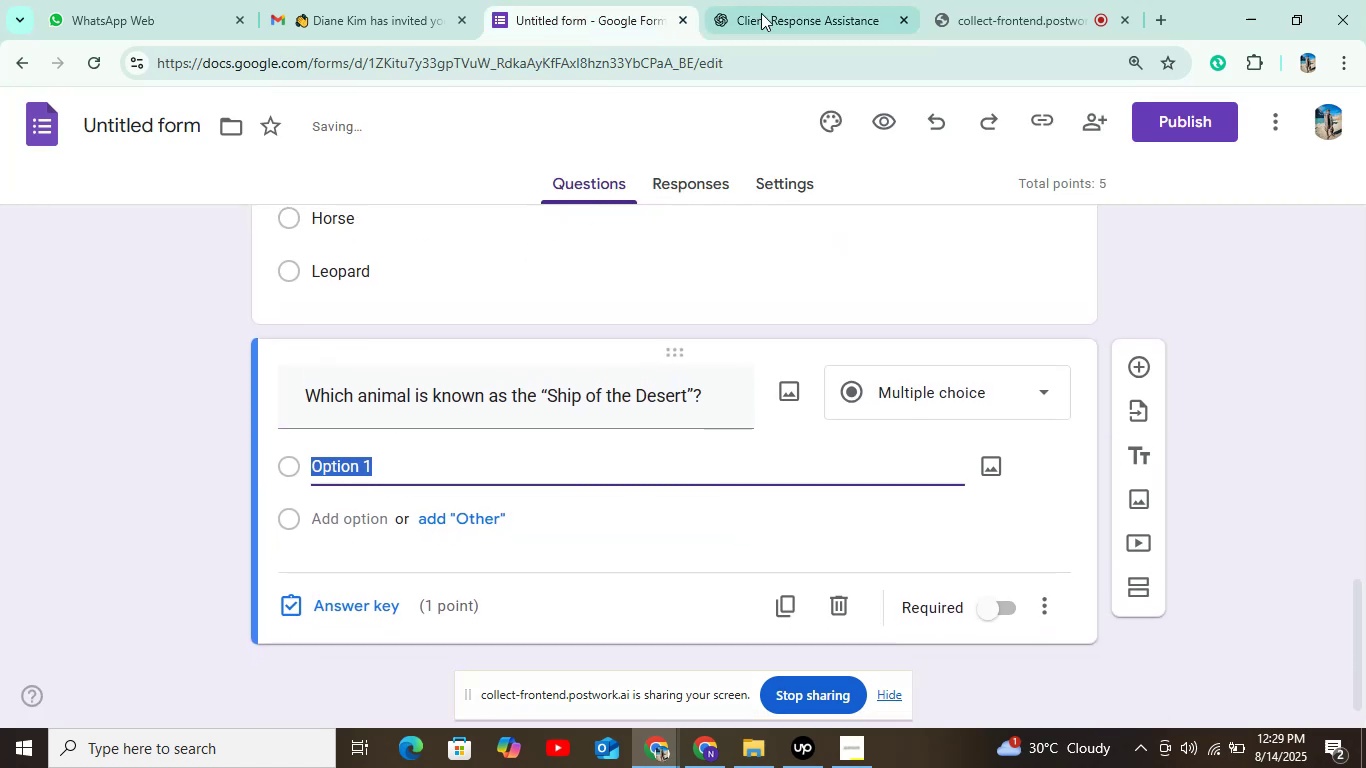 
left_click([771, 1])
 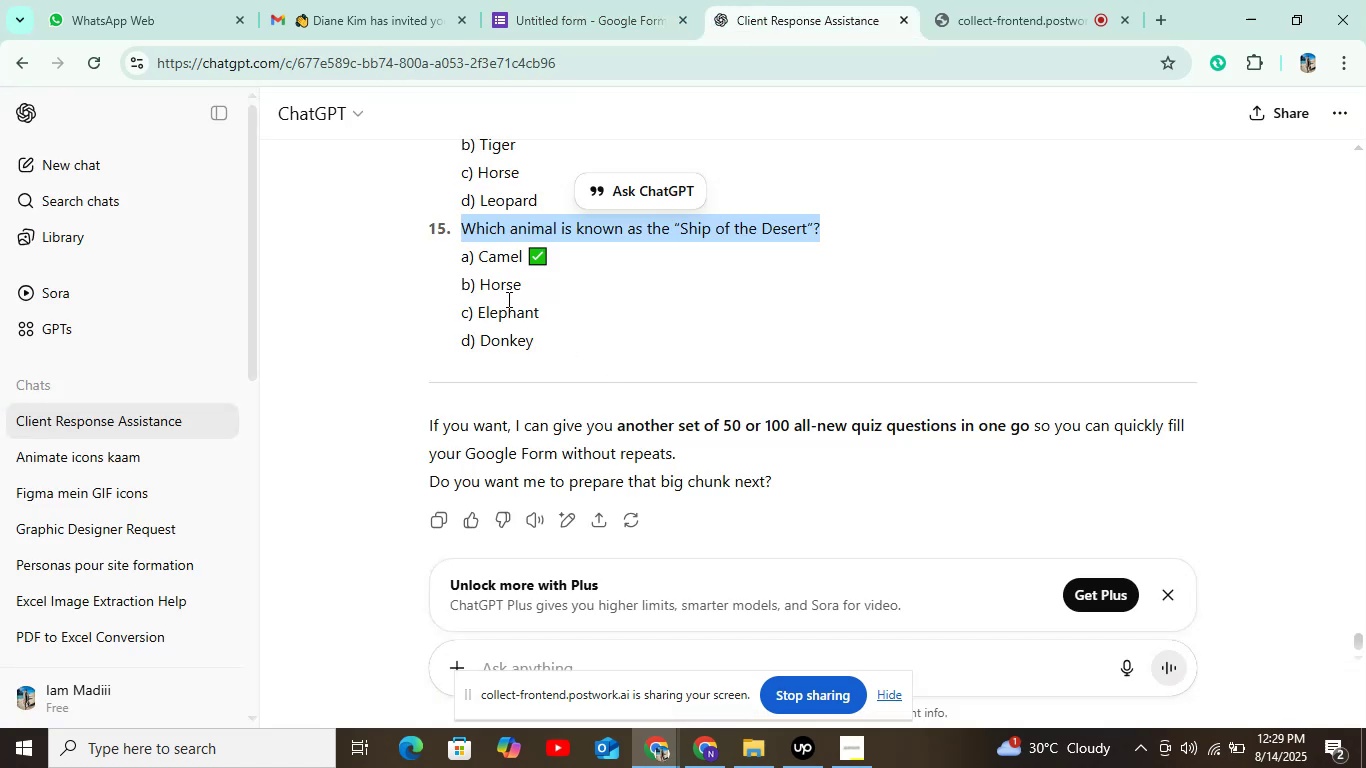 
left_click_drag(start_coordinate=[479, 255], to_coordinate=[550, 255])
 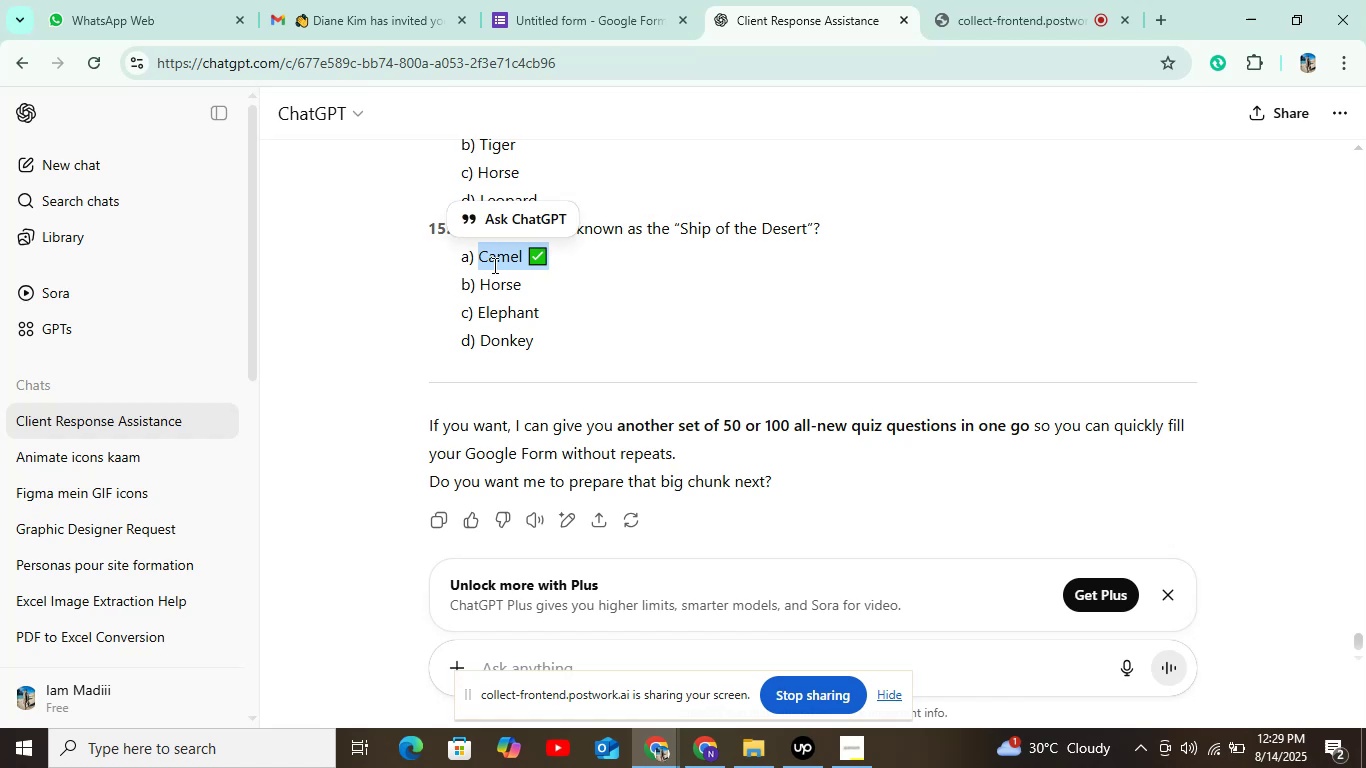 
left_click([457, 261])
 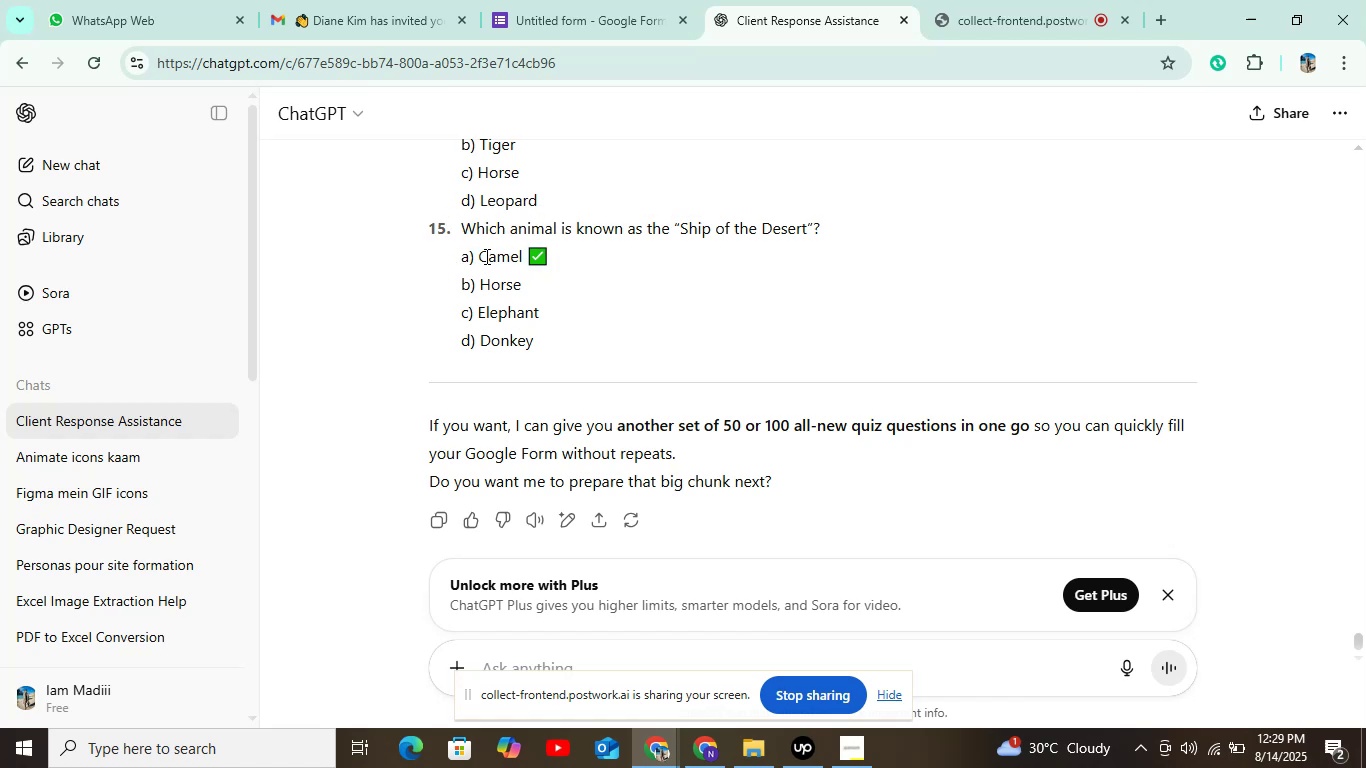 
left_click_drag(start_coordinate=[477, 256], to_coordinate=[528, 258])
 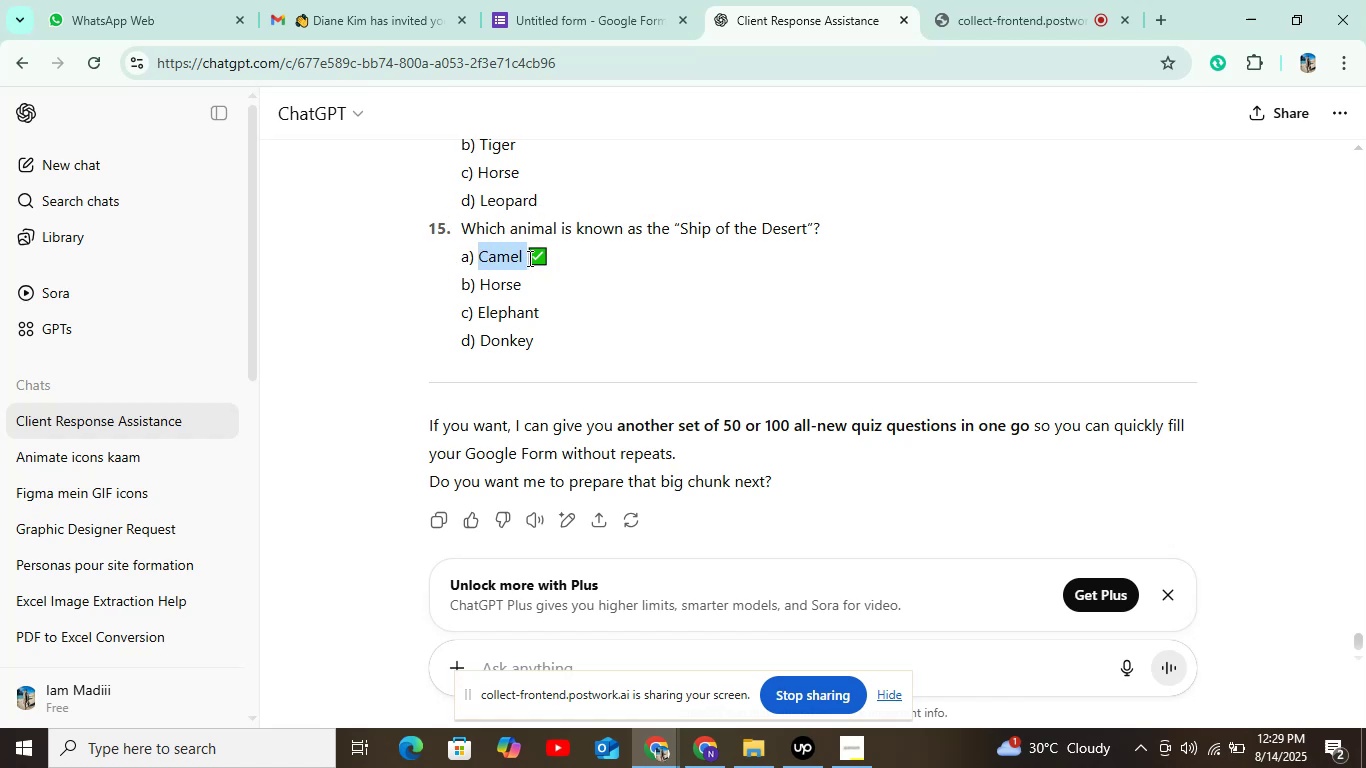 
key(Control+C)
 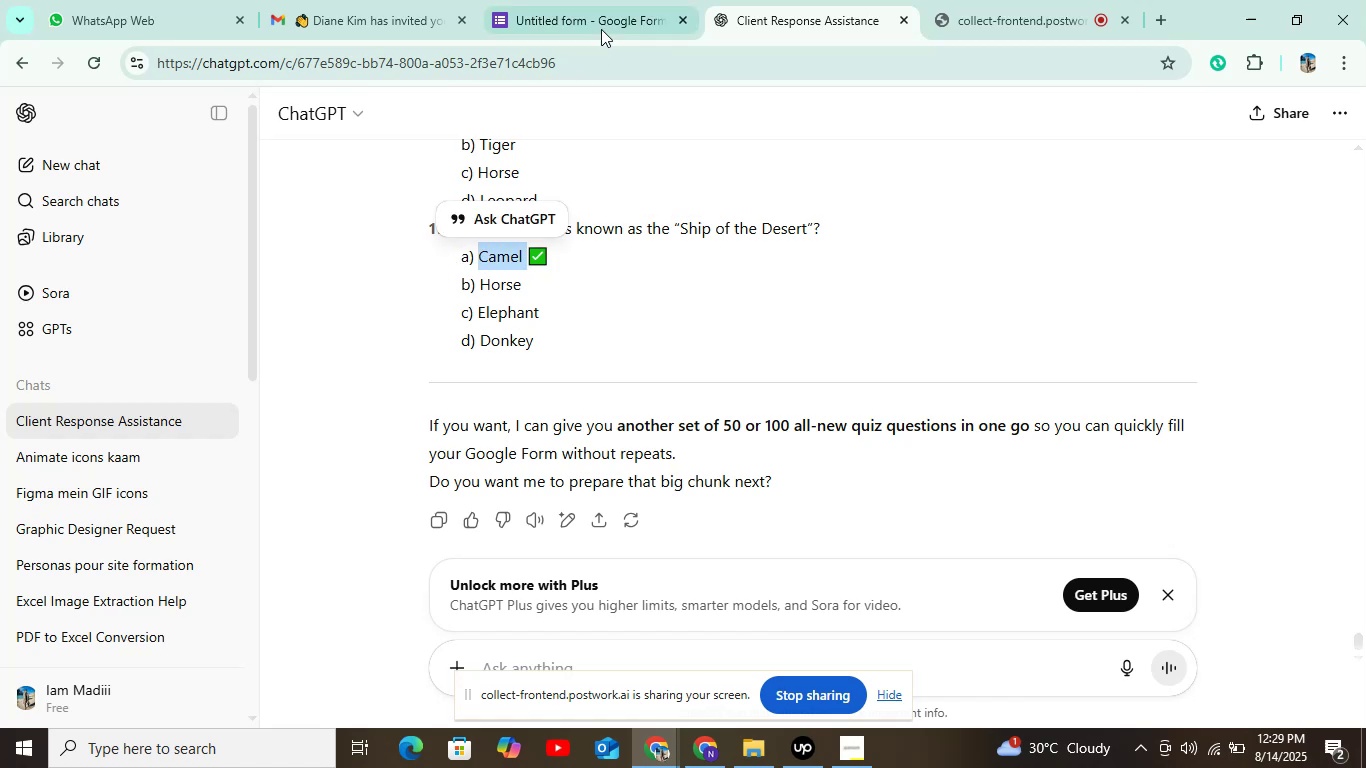 
left_click([608, 12])
 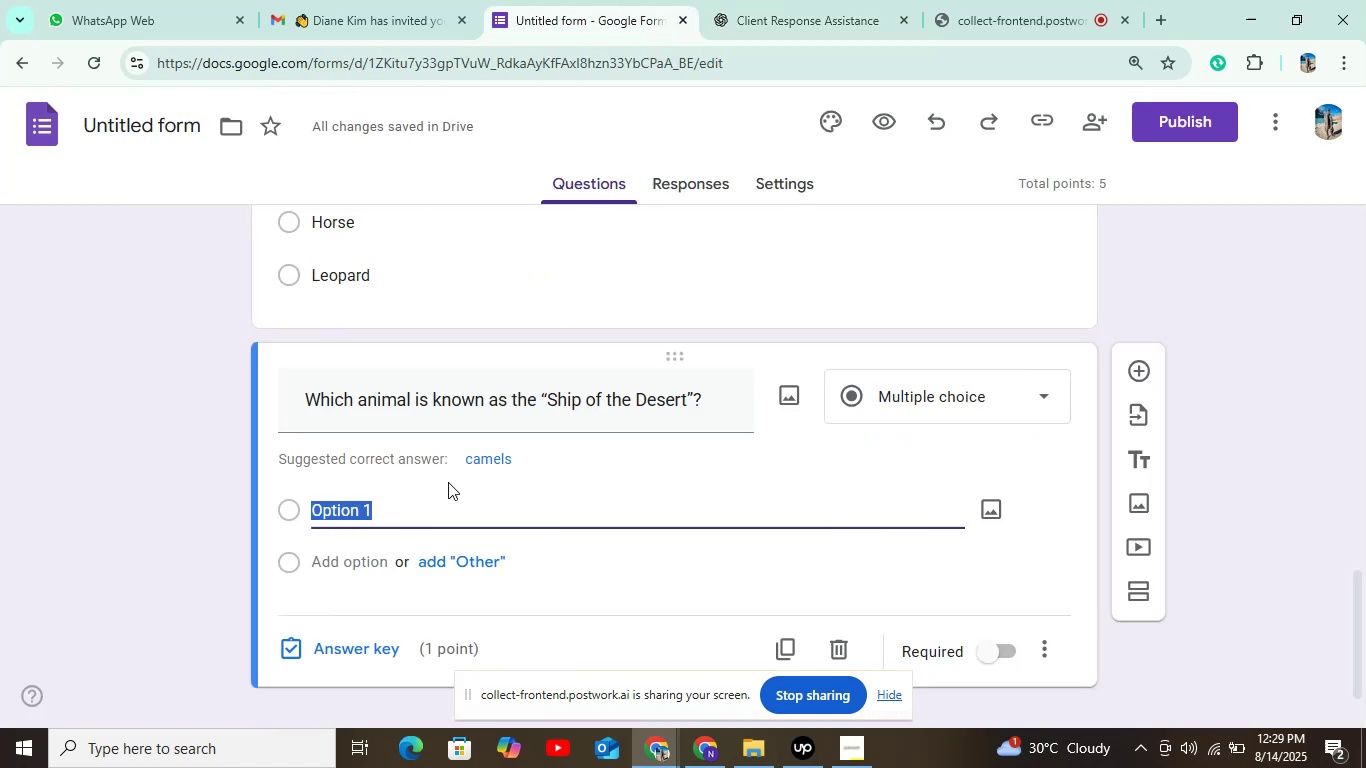 
key(Control+V)
 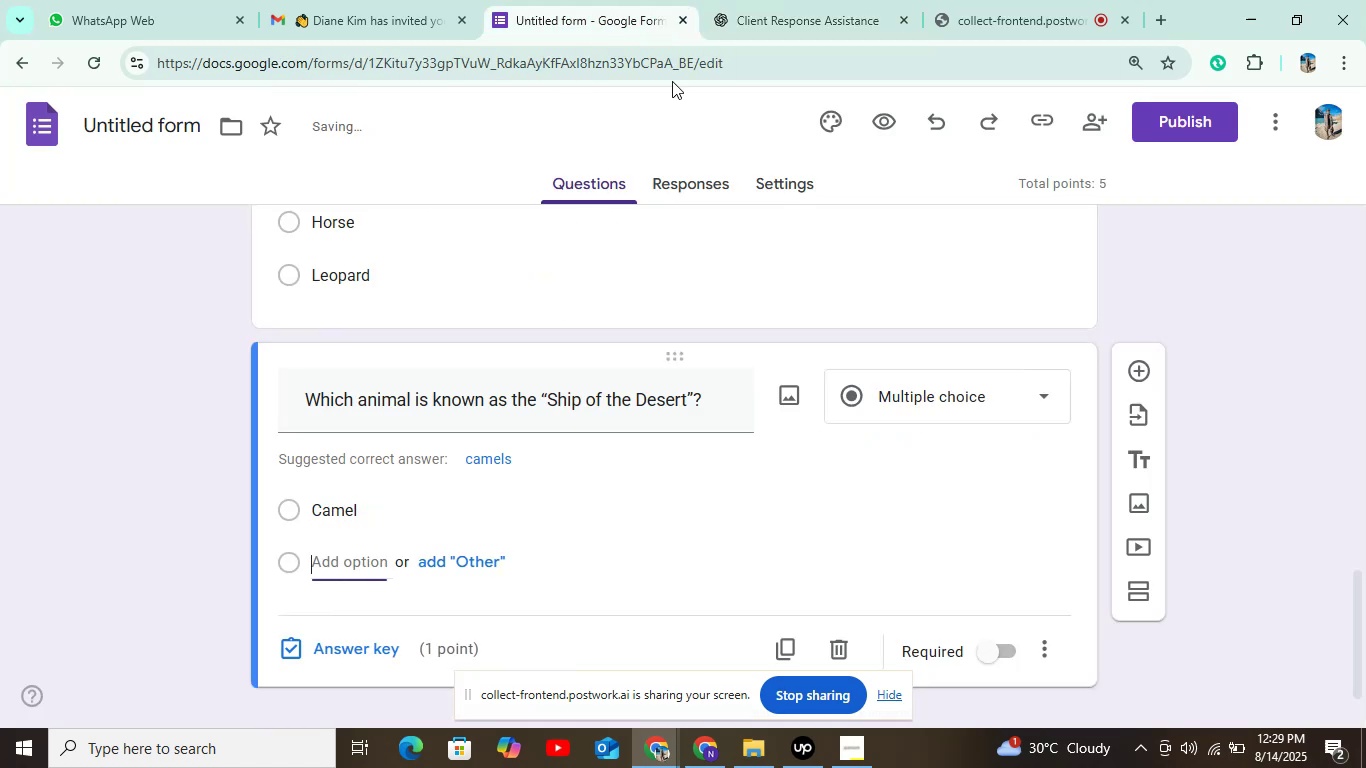 
left_click([763, 16])
 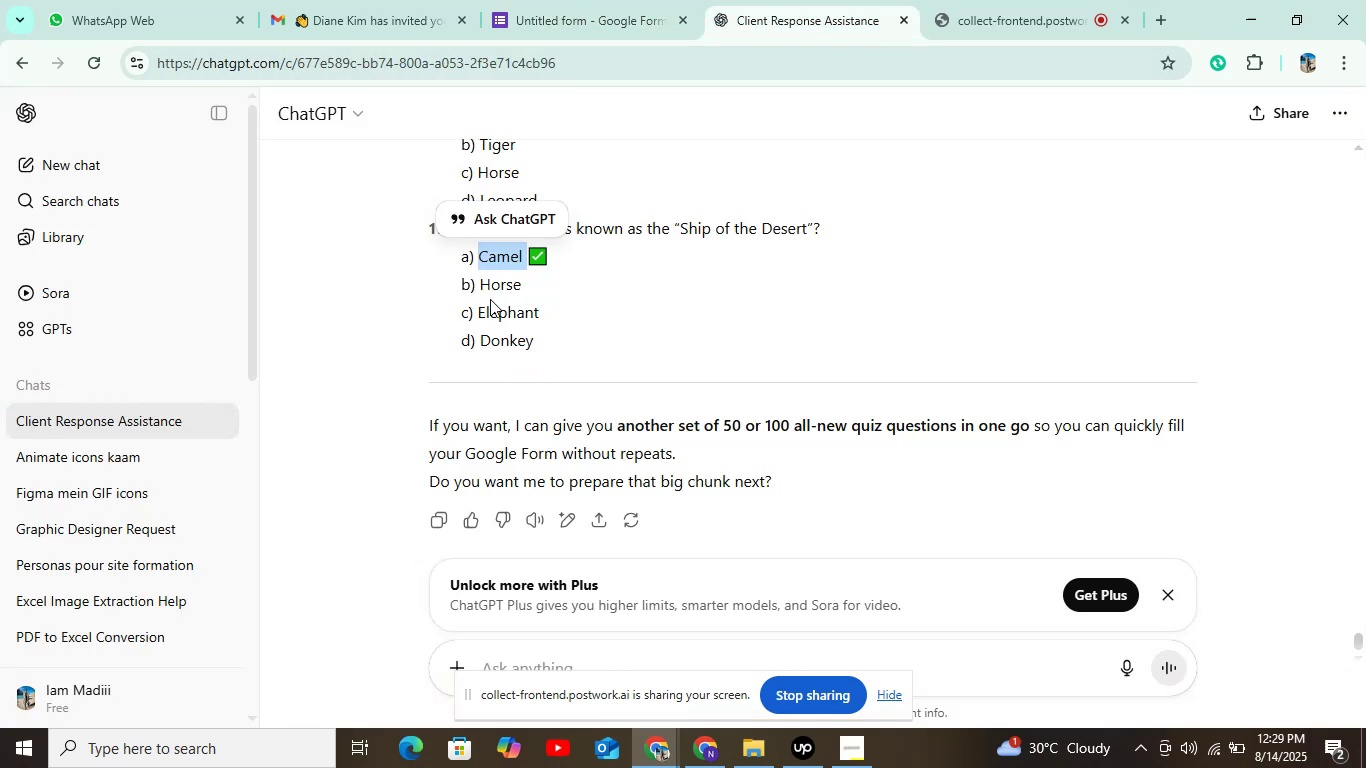 
left_click_drag(start_coordinate=[484, 286], to_coordinate=[525, 284])
 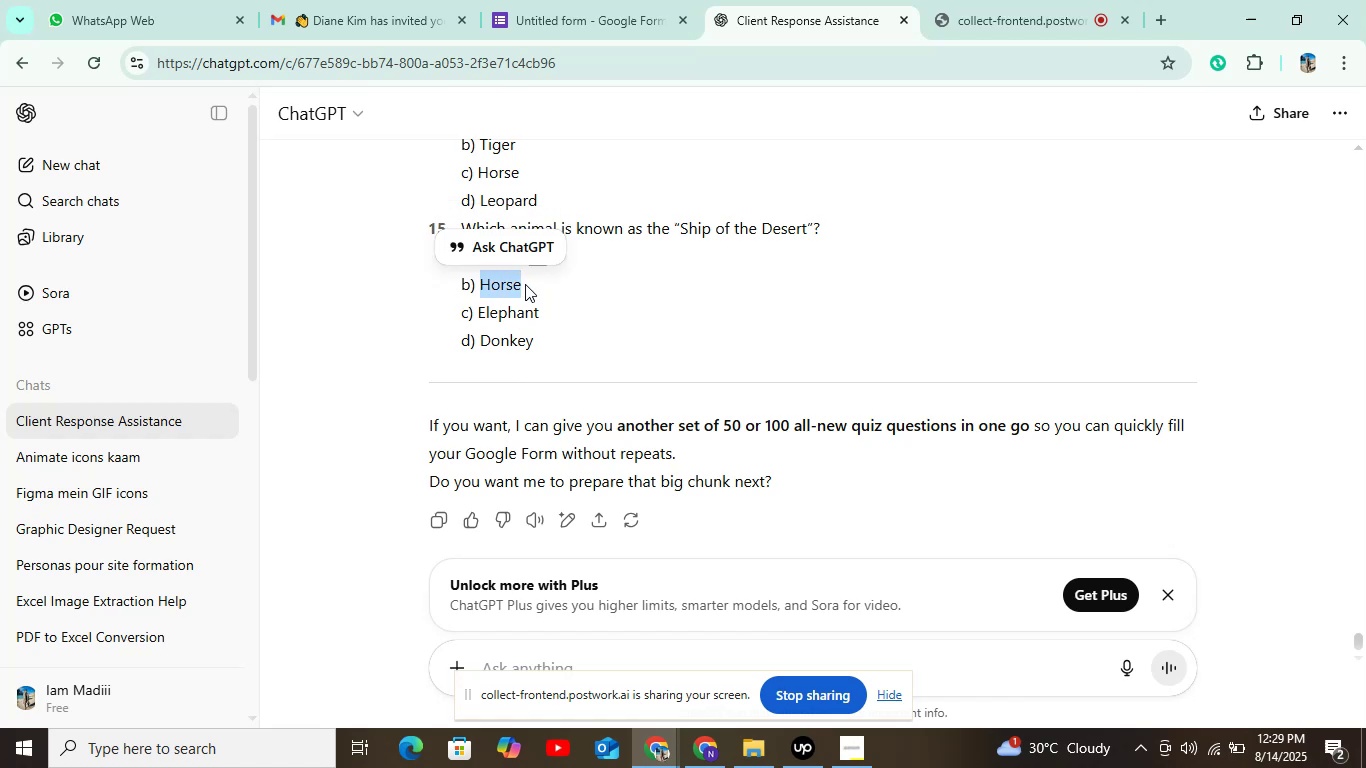 
key(Control+C)
 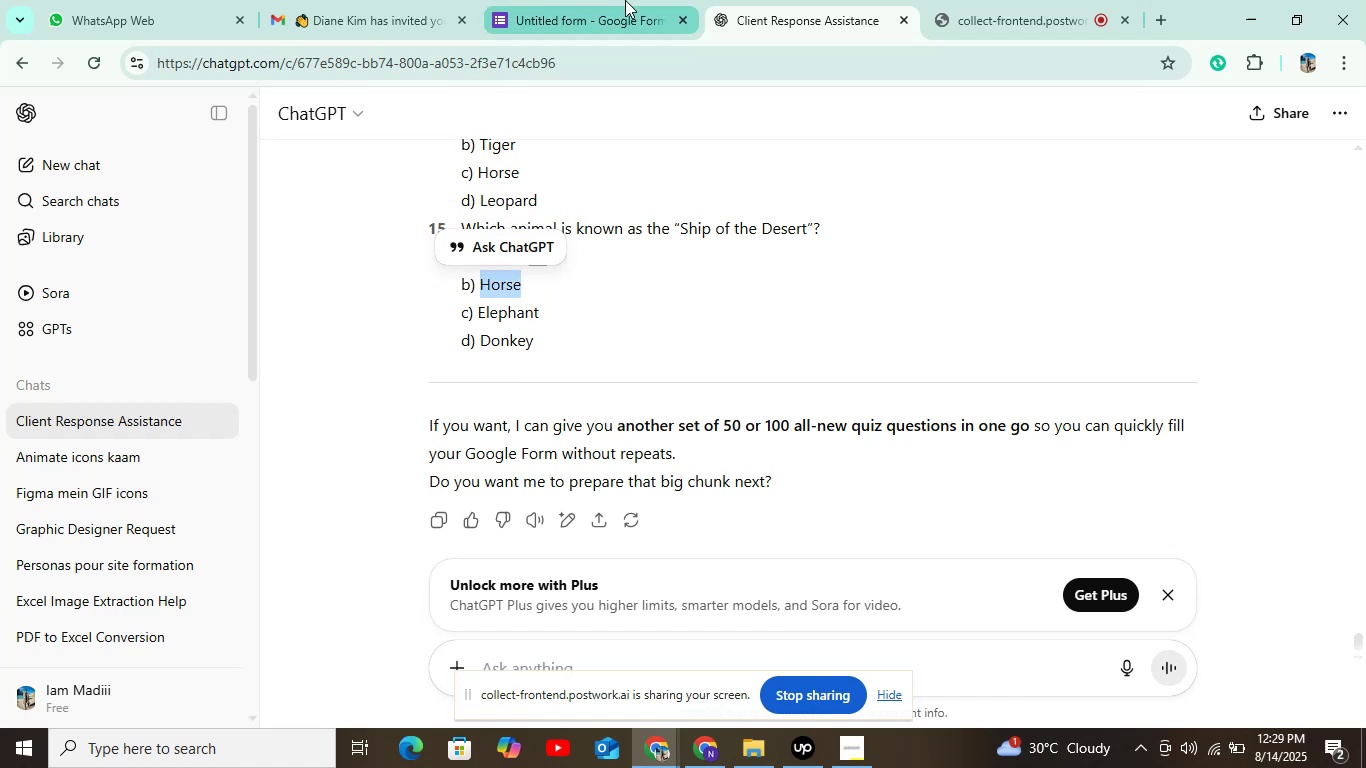 
left_click([615, 0])
 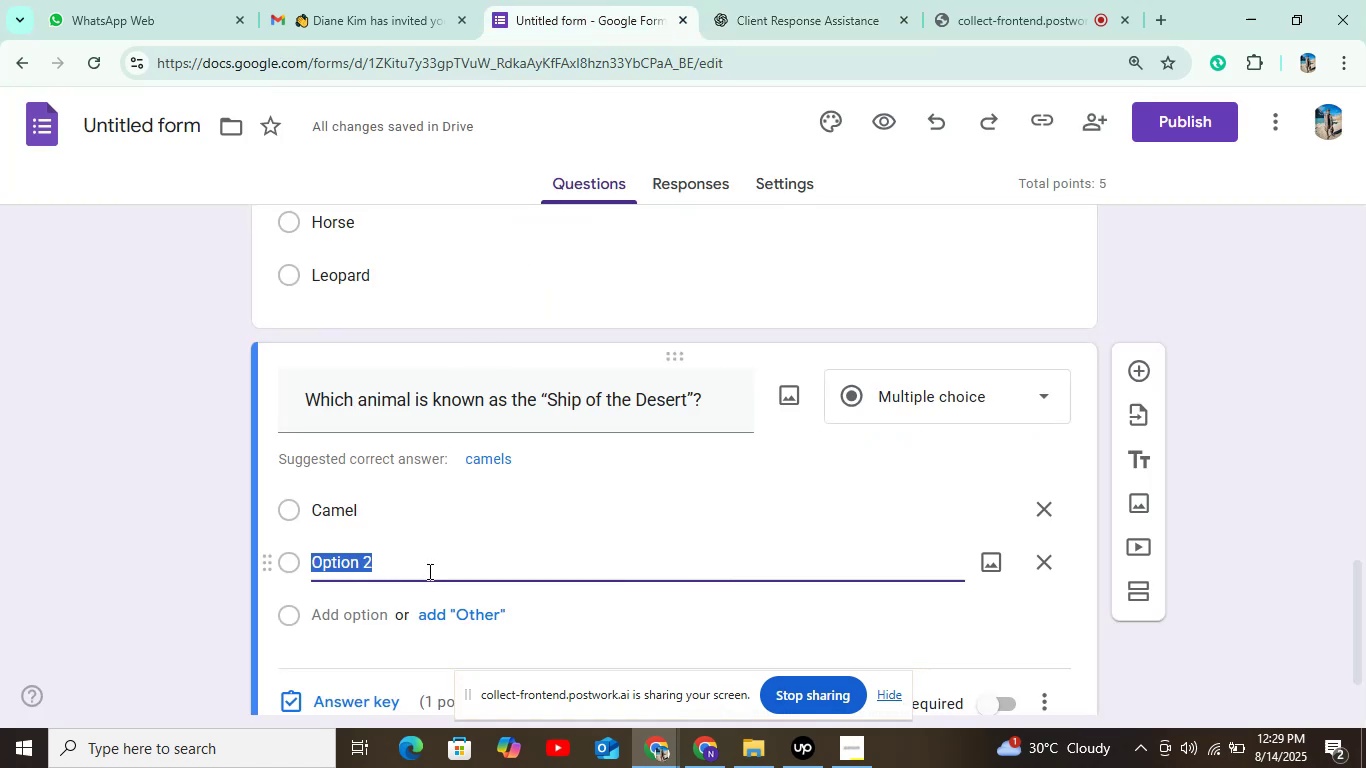 
key(Control+V)
 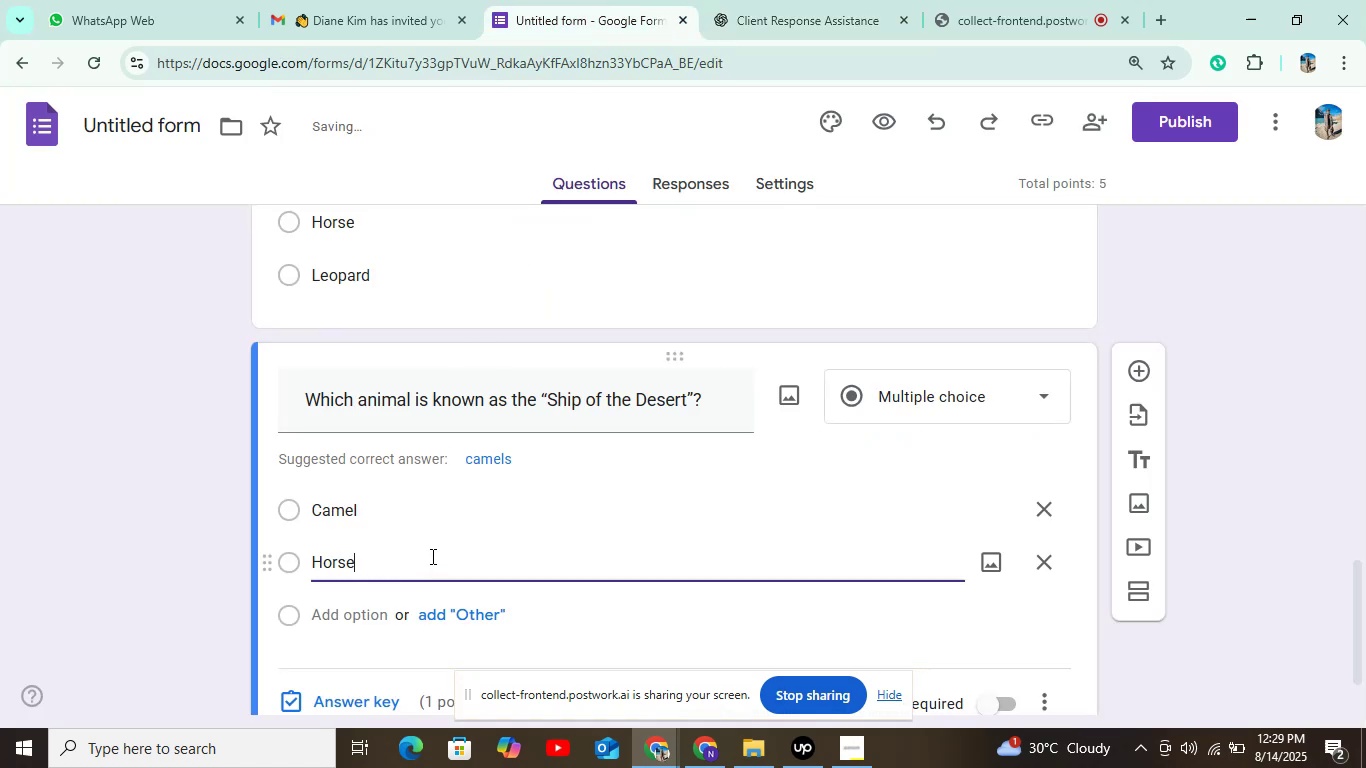 
scroll: coordinate [431, 556], scroll_direction: down, amount: 2.0
 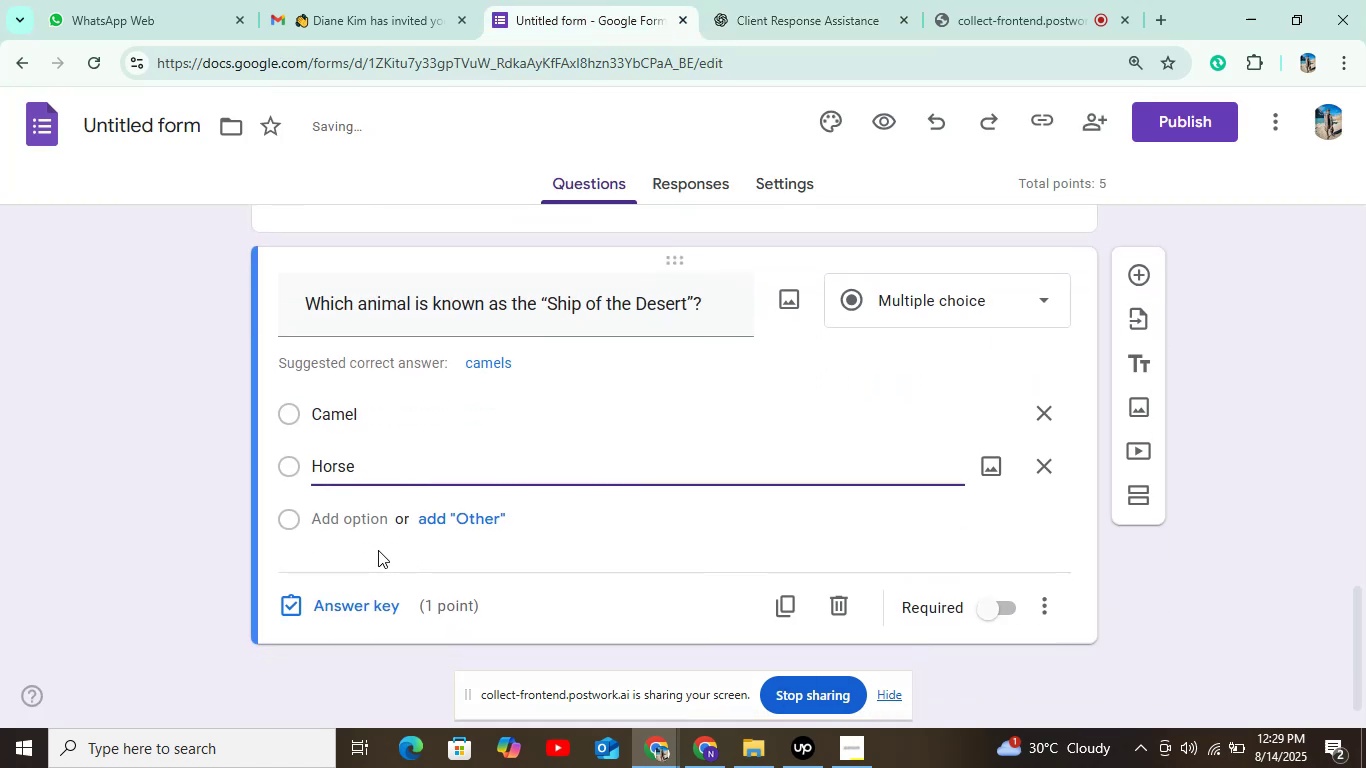 
left_click([364, 513])
 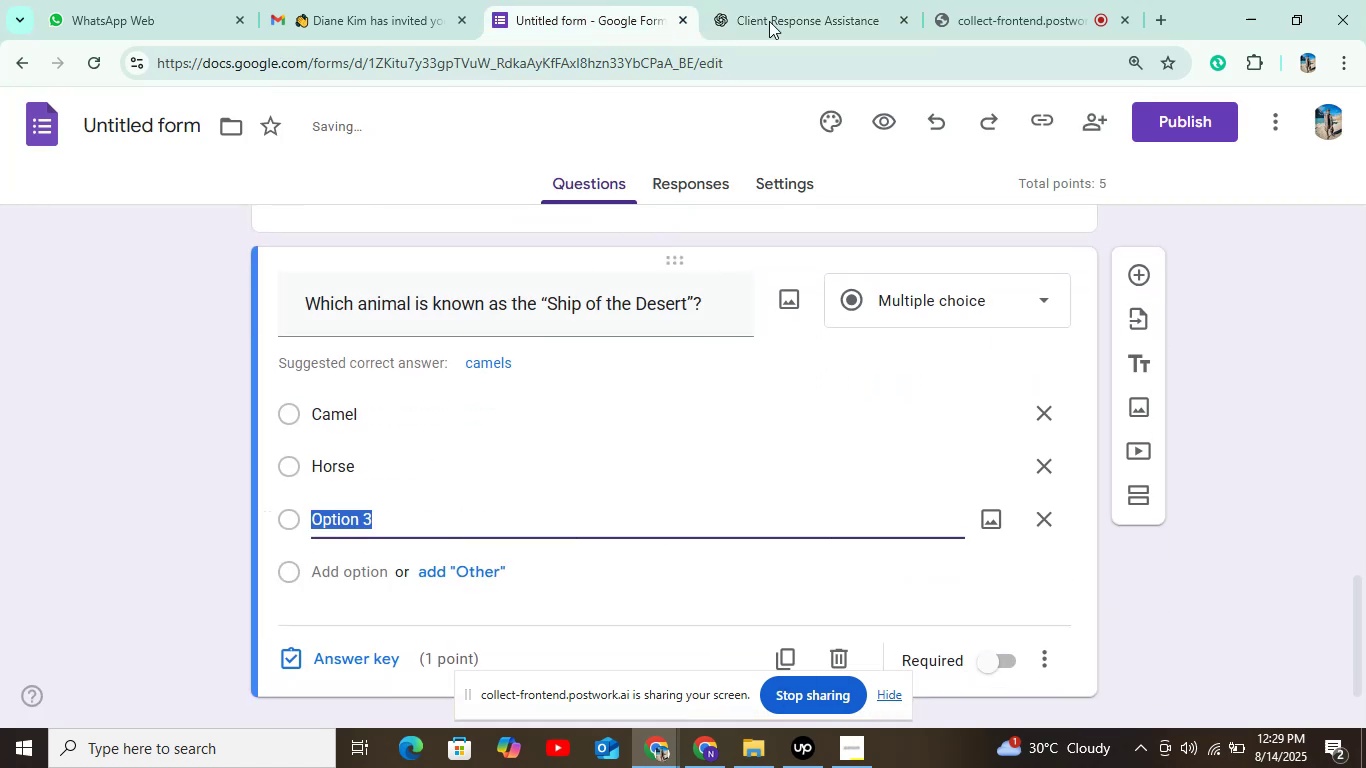 
left_click([774, 14])
 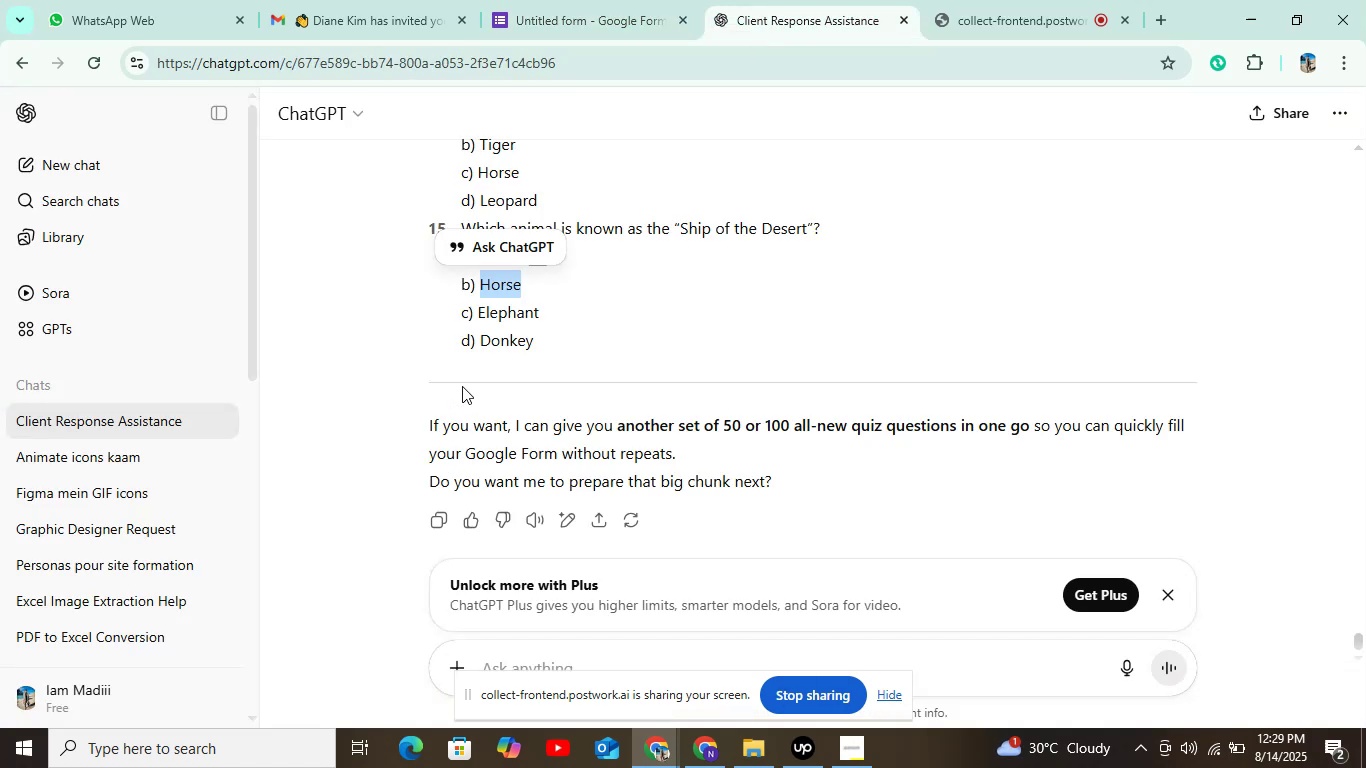 
left_click_drag(start_coordinate=[479, 307], to_coordinate=[579, 315])
 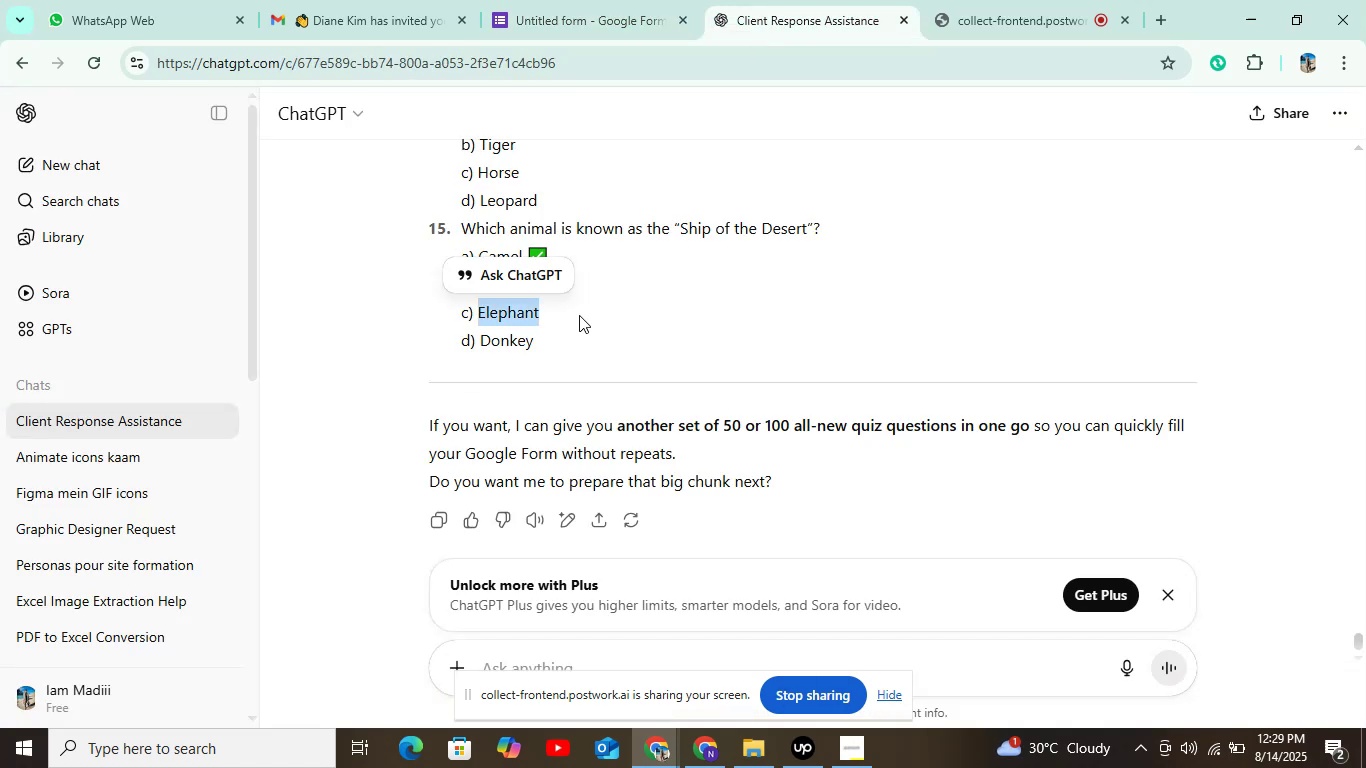 
key(Control+C)
 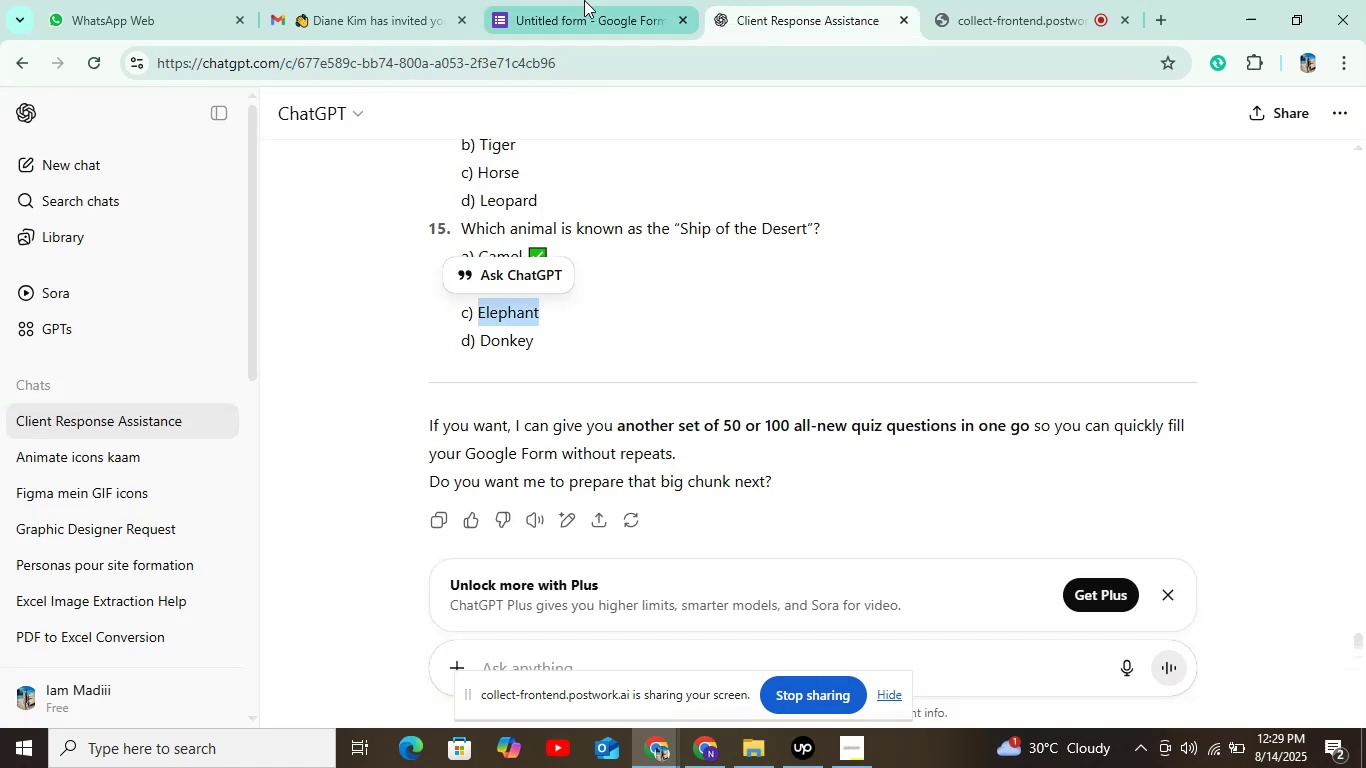 
left_click([584, 0])
 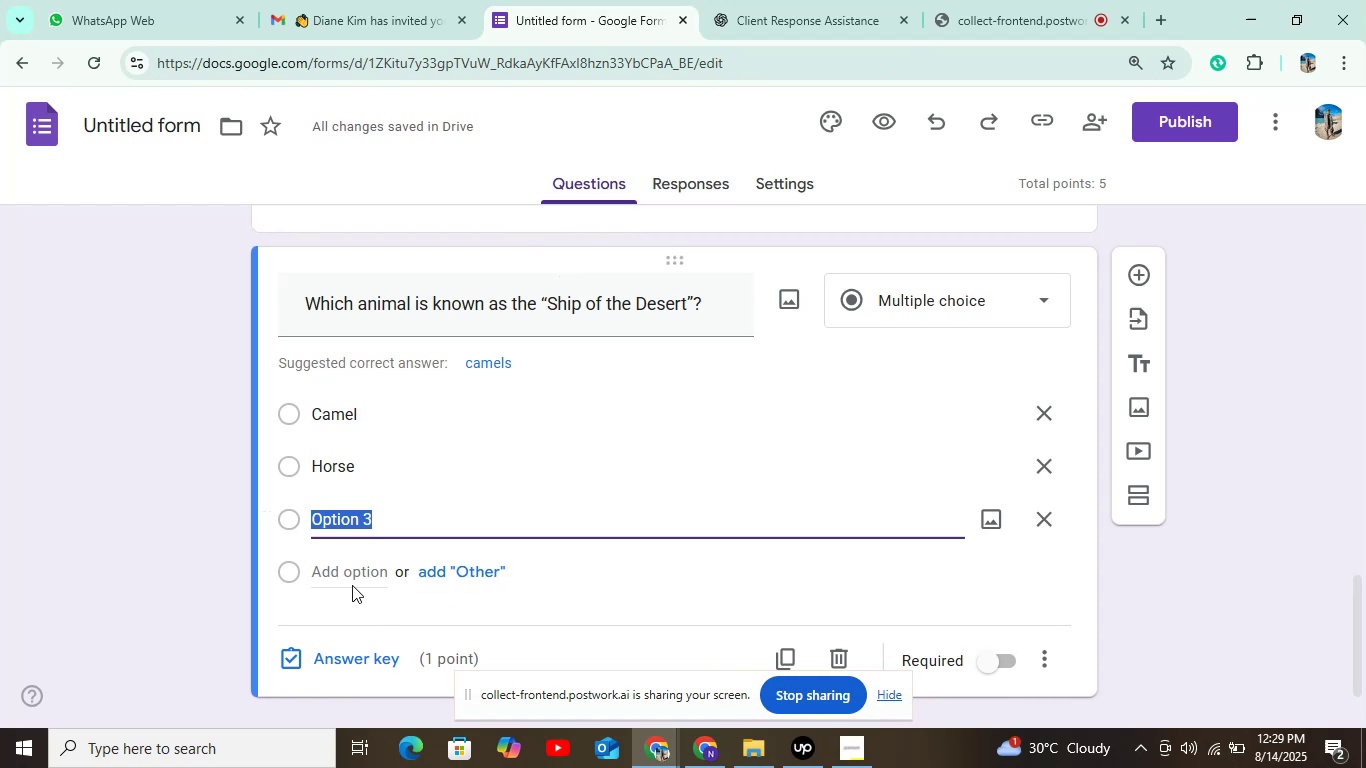 
key(Control+V)
 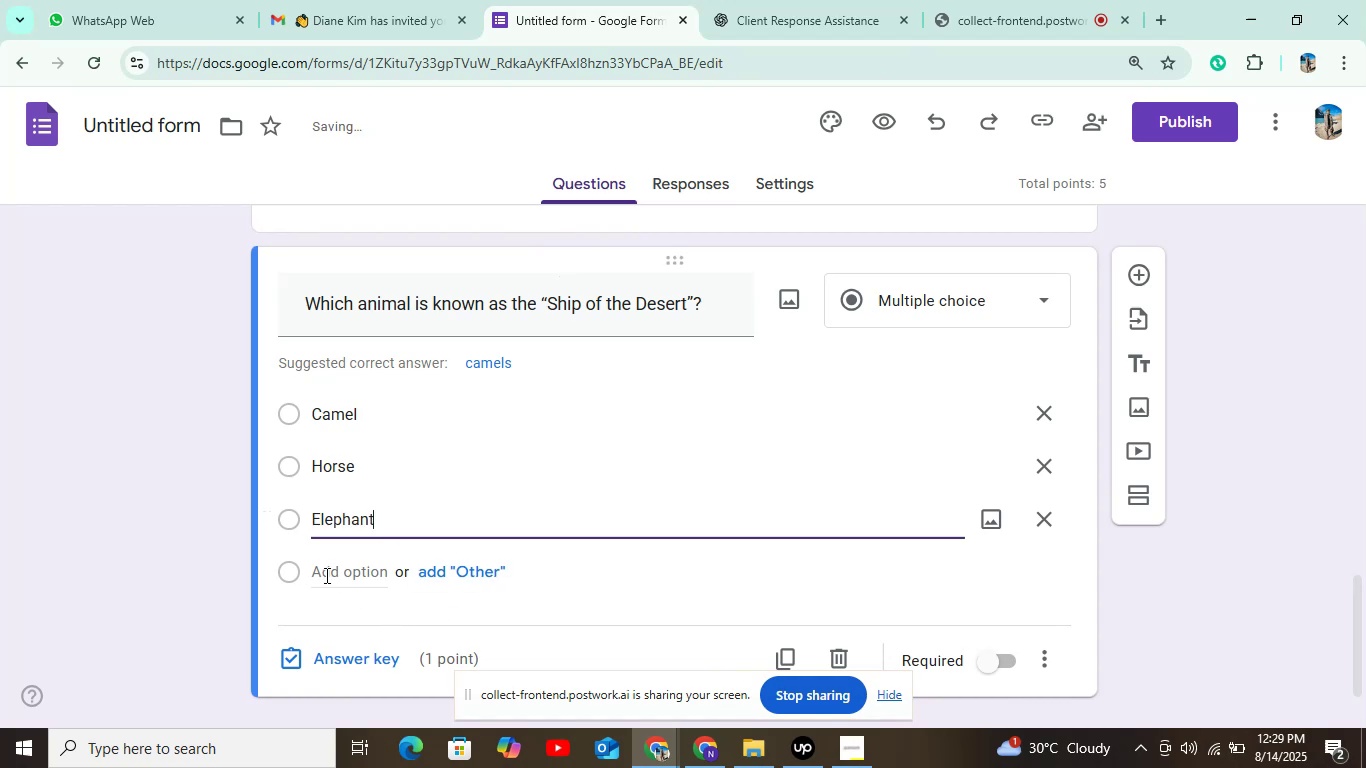 
left_click([324, 580])
 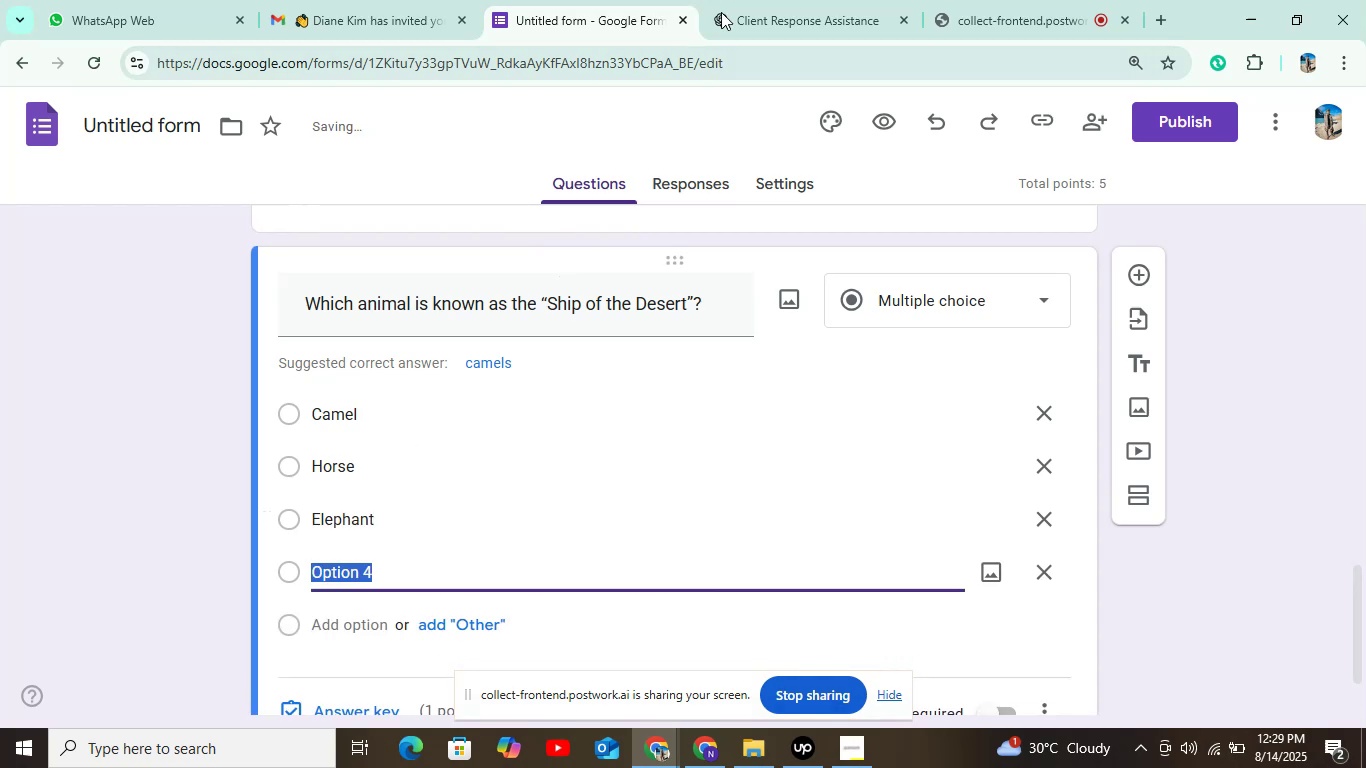 
left_click([765, 9])
 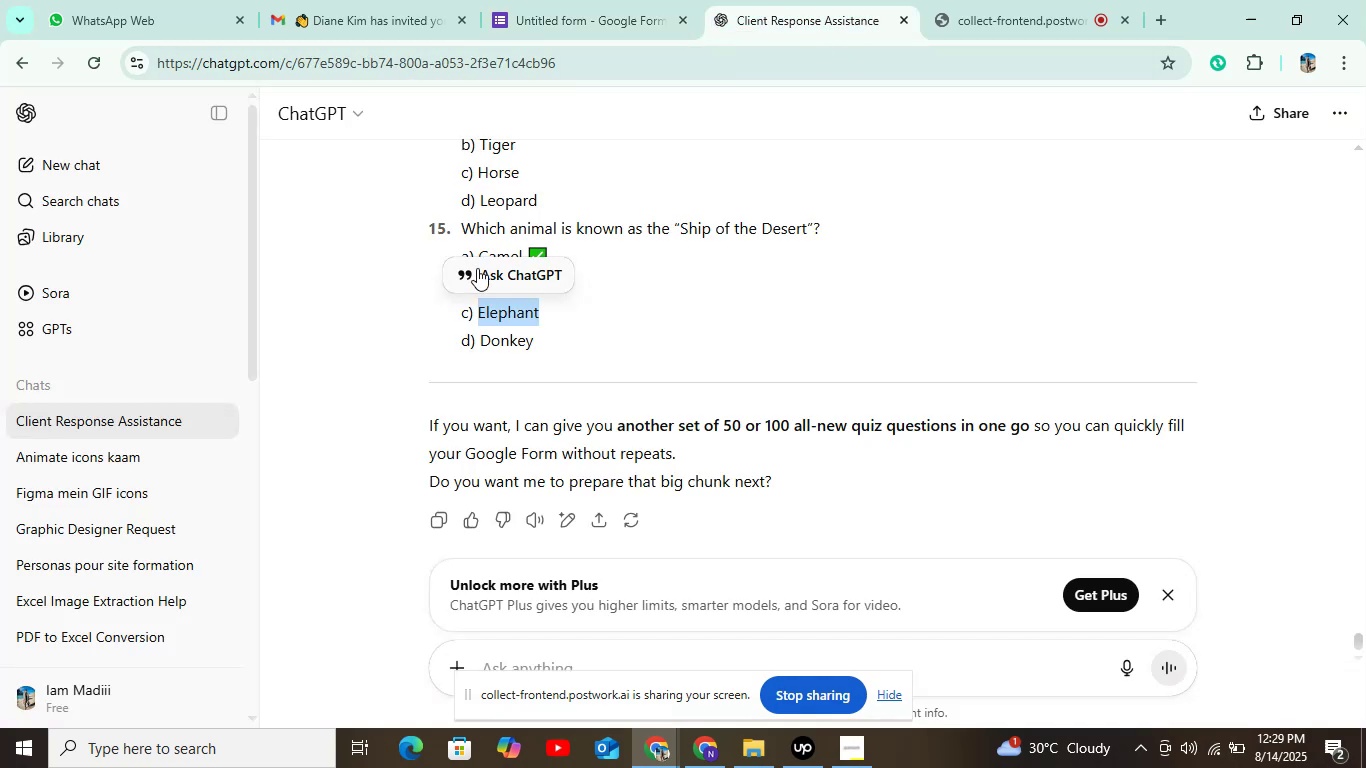 
left_click_drag(start_coordinate=[479, 334], to_coordinate=[590, 349])
 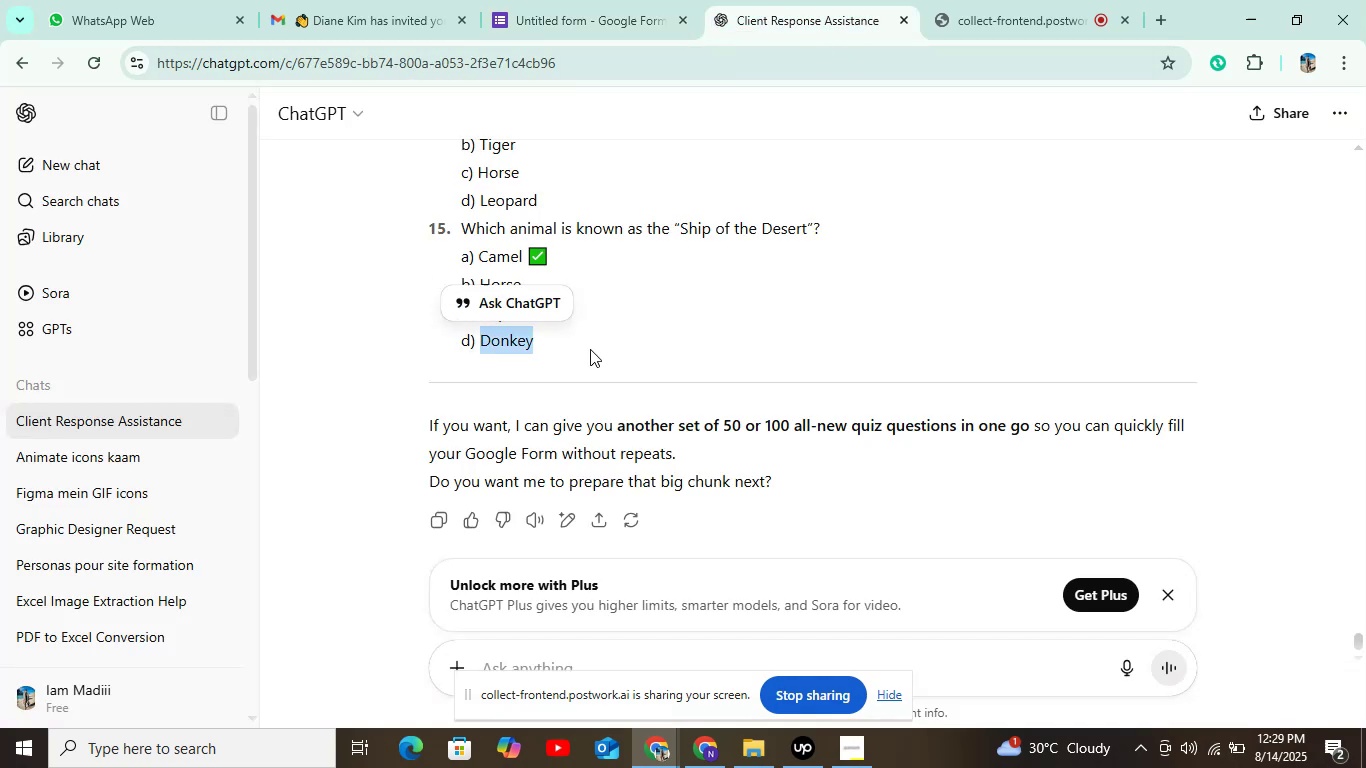 
key(Control+C)
 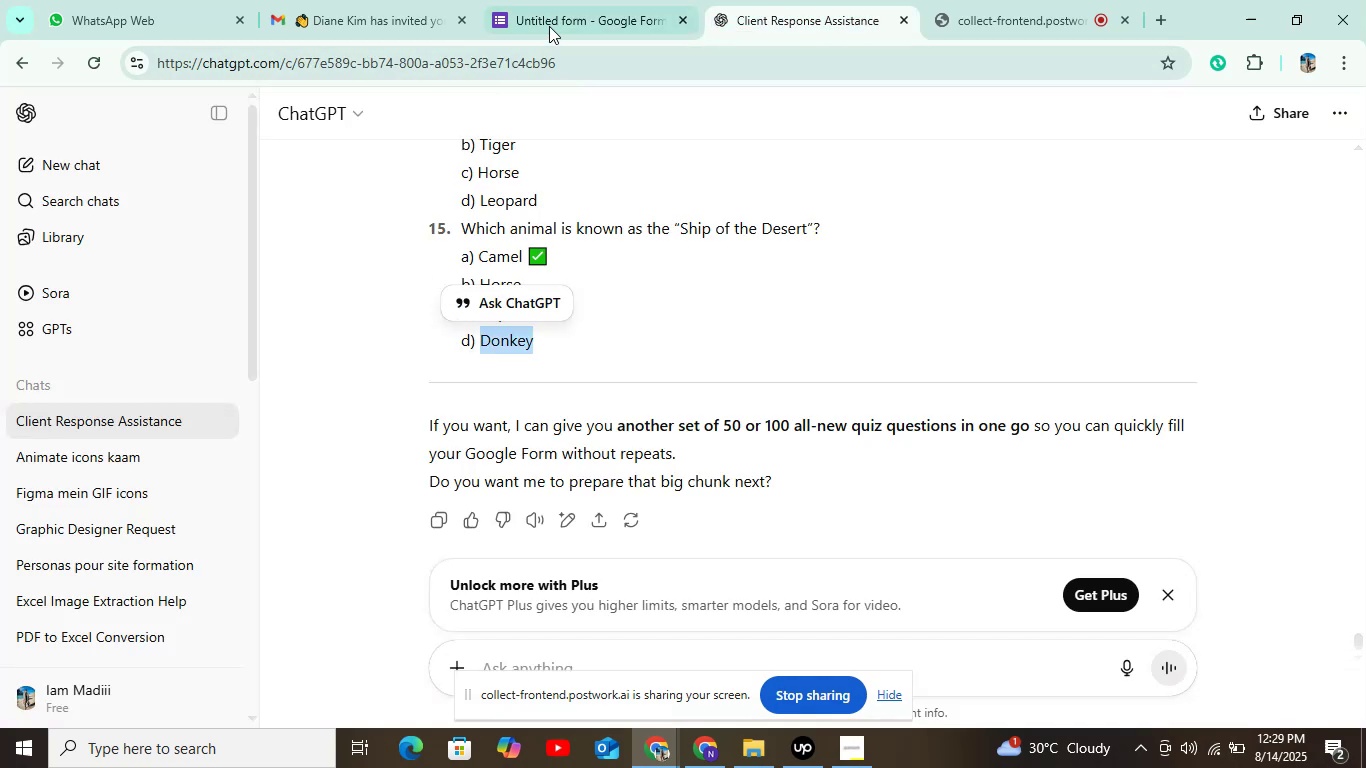 
left_click([551, 21])
 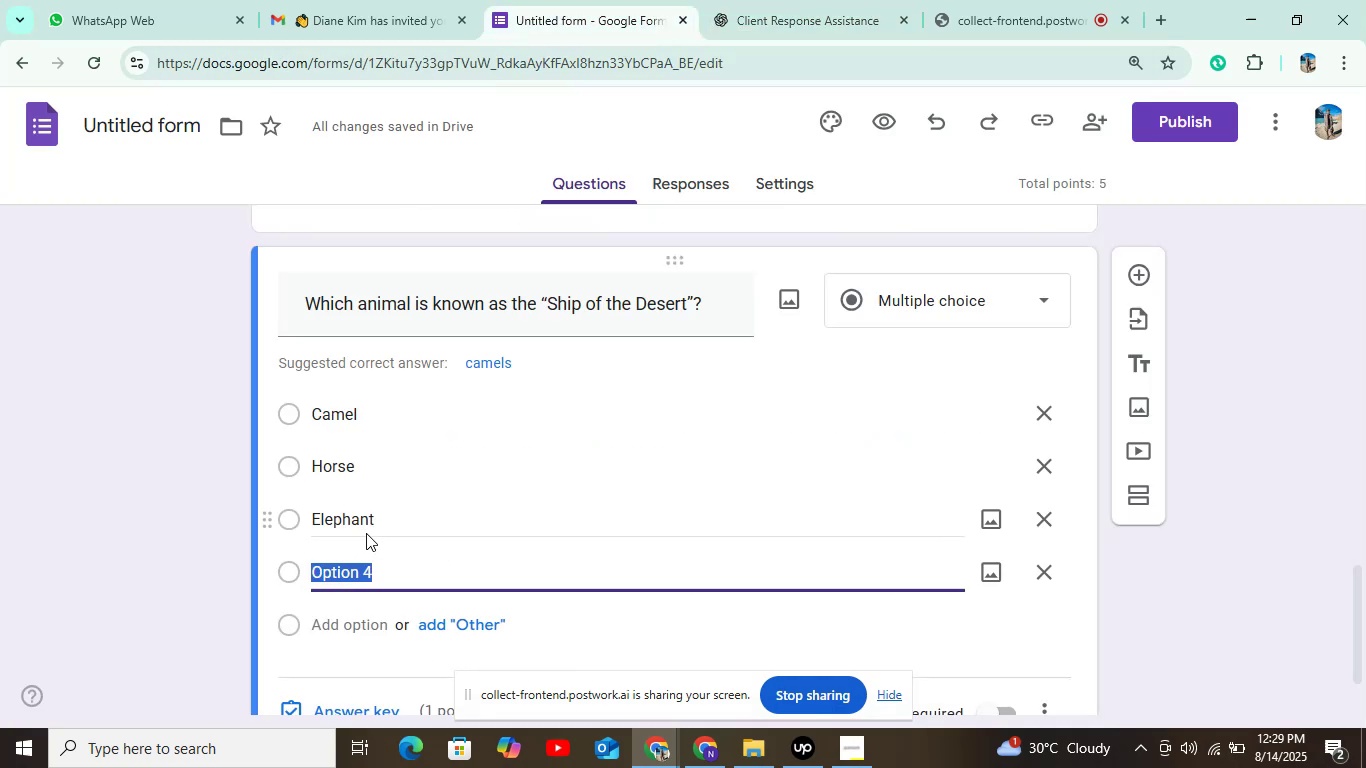 
key(Control+V)
 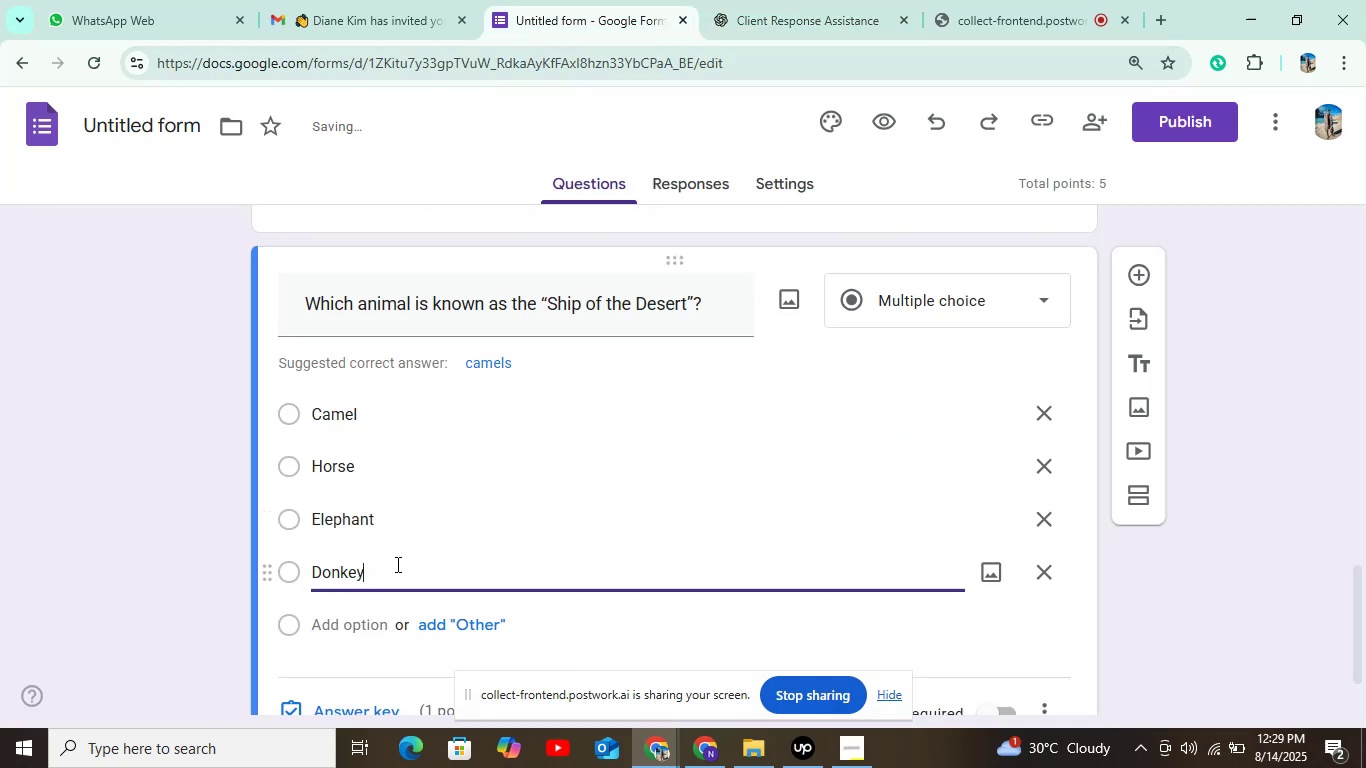 
scroll: coordinate [382, 588], scroll_direction: down, amount: 2.0
 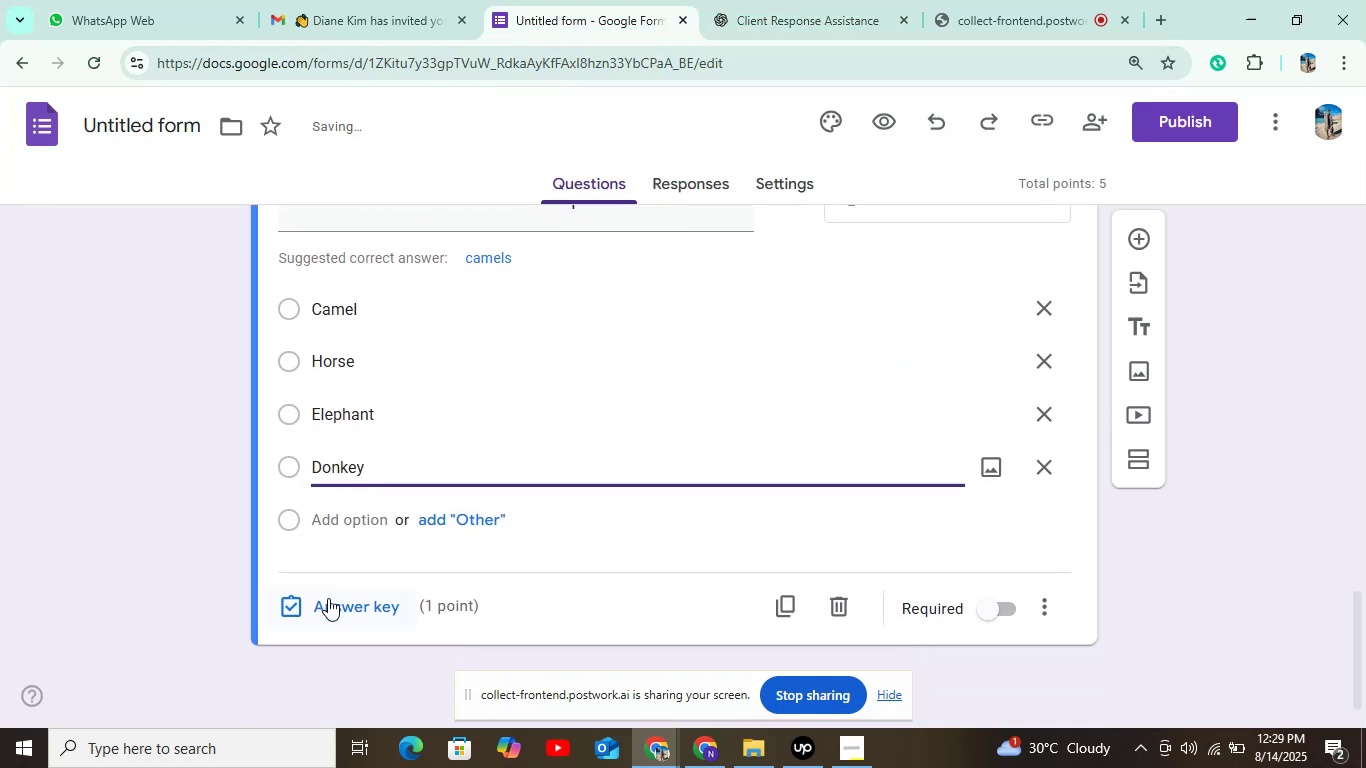 
left_click([327, 606])
 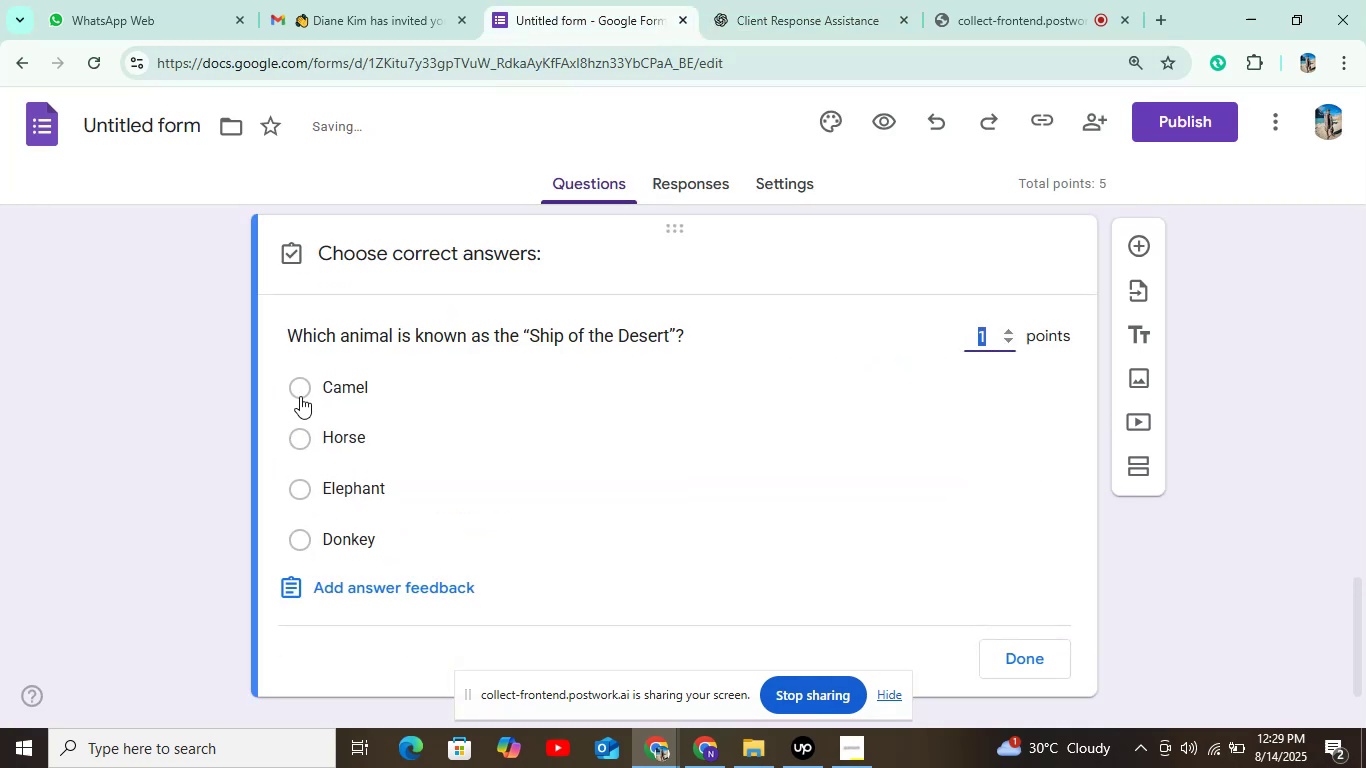 
left_click([304, 390])
 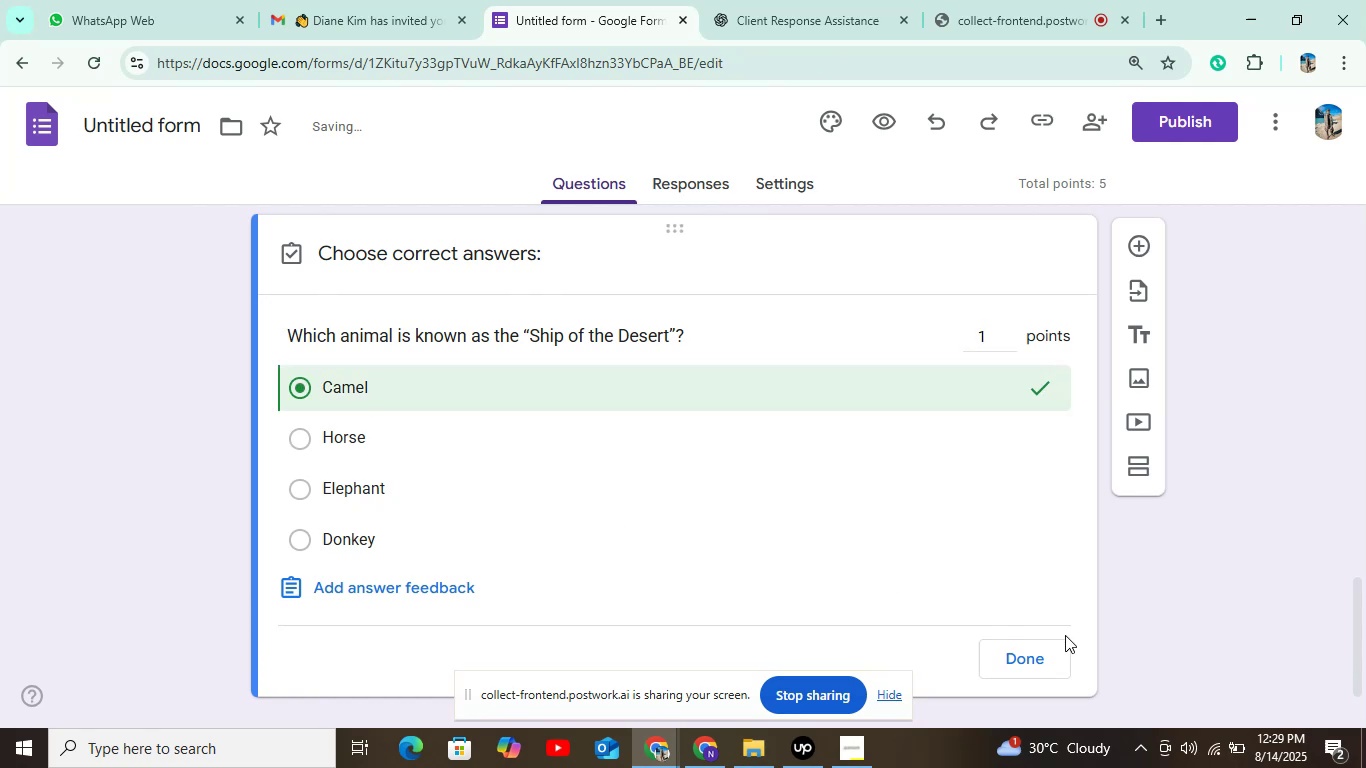 
left_click([1034, 670])
 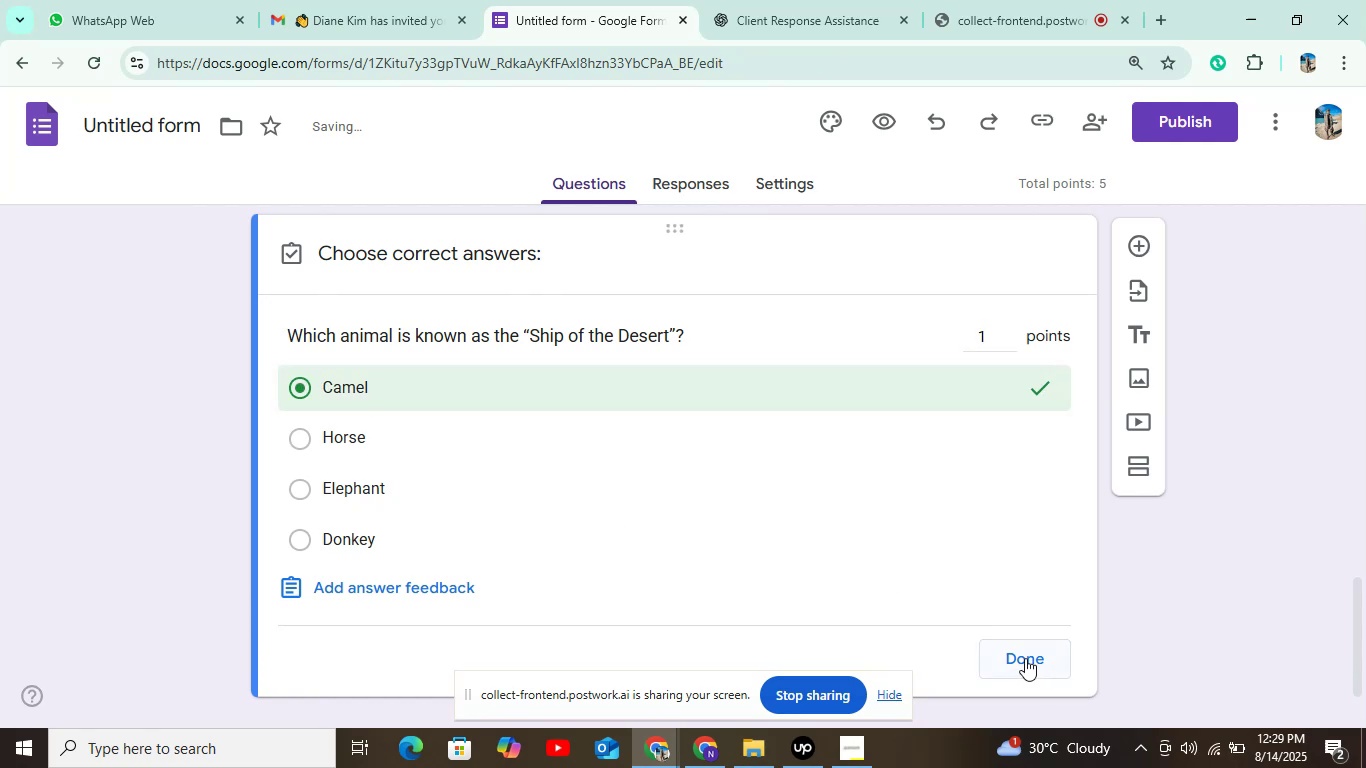 
left_click([1024, 657])
 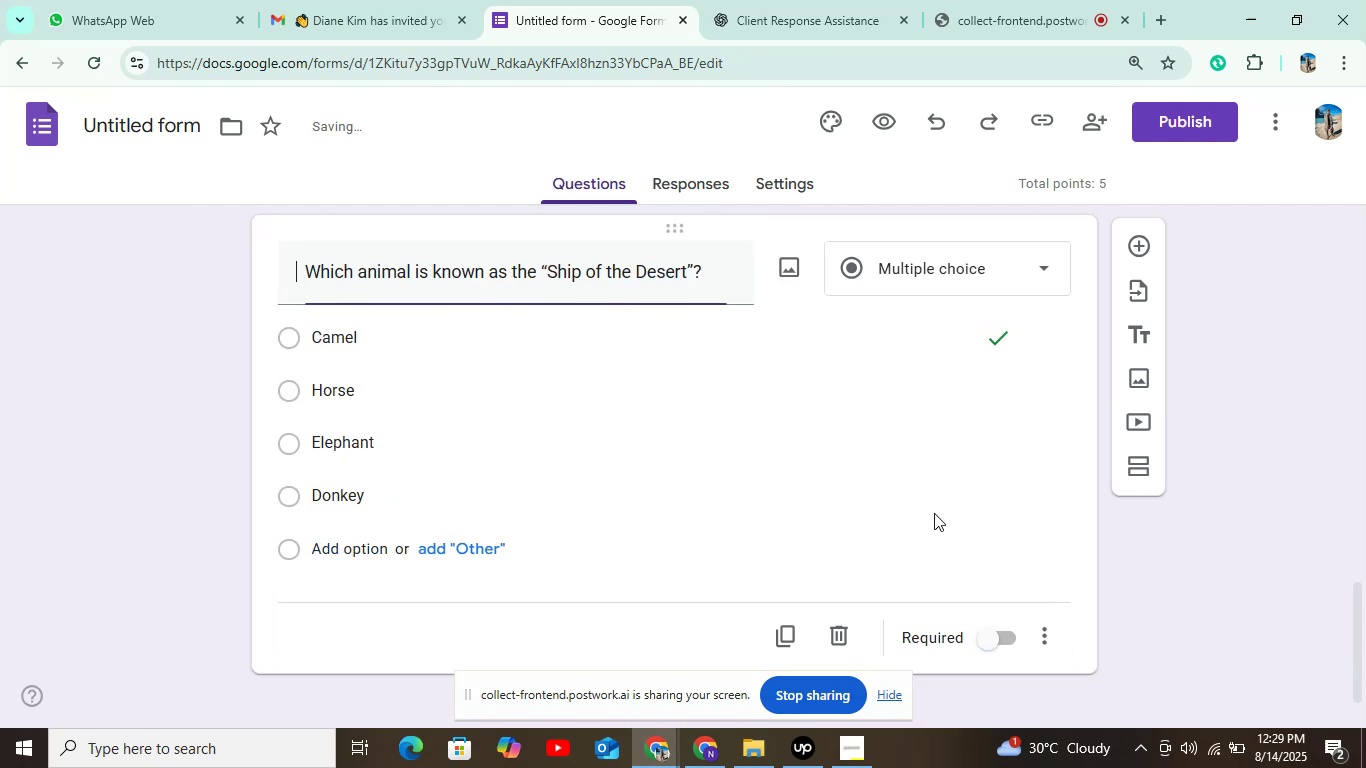 
scroll: coordinate [930, 509], scroll_direction: down, amount: 2.0
 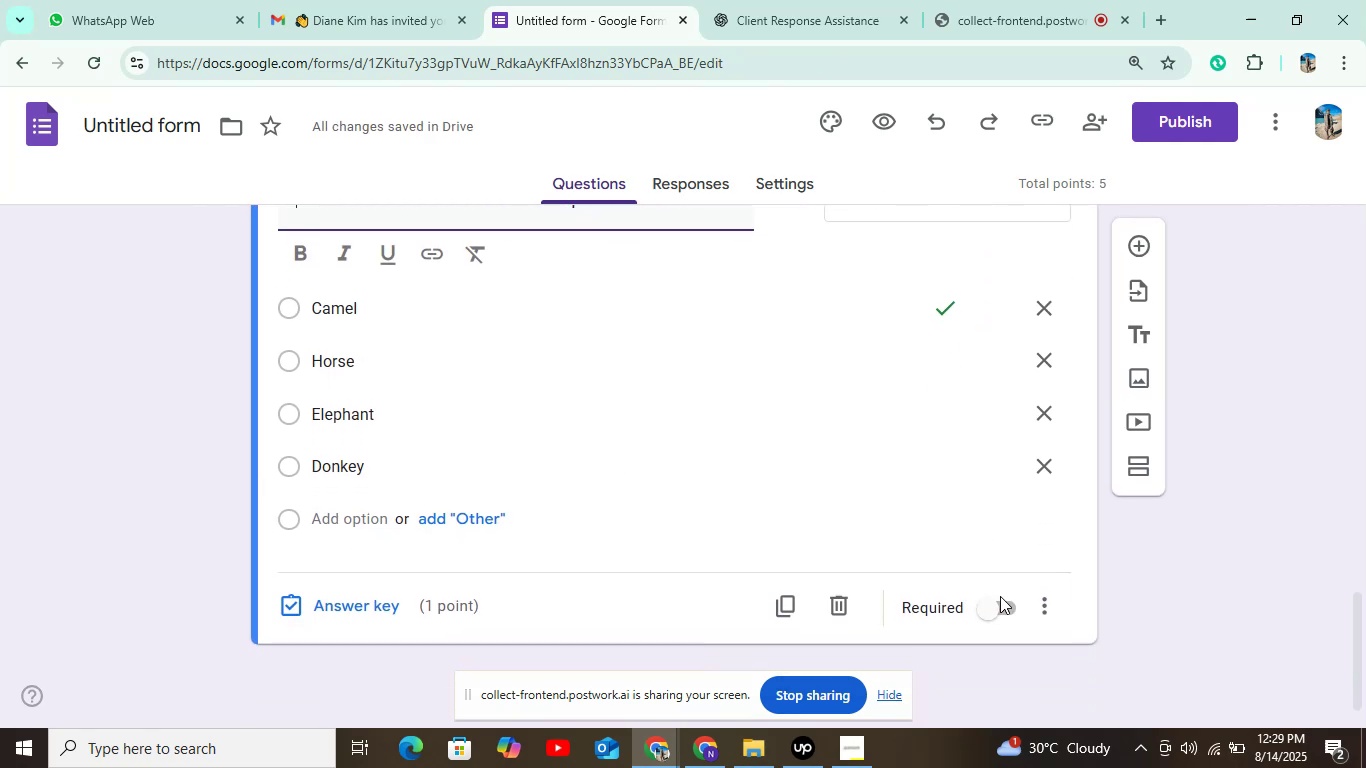 
left_click([1004, 605])
 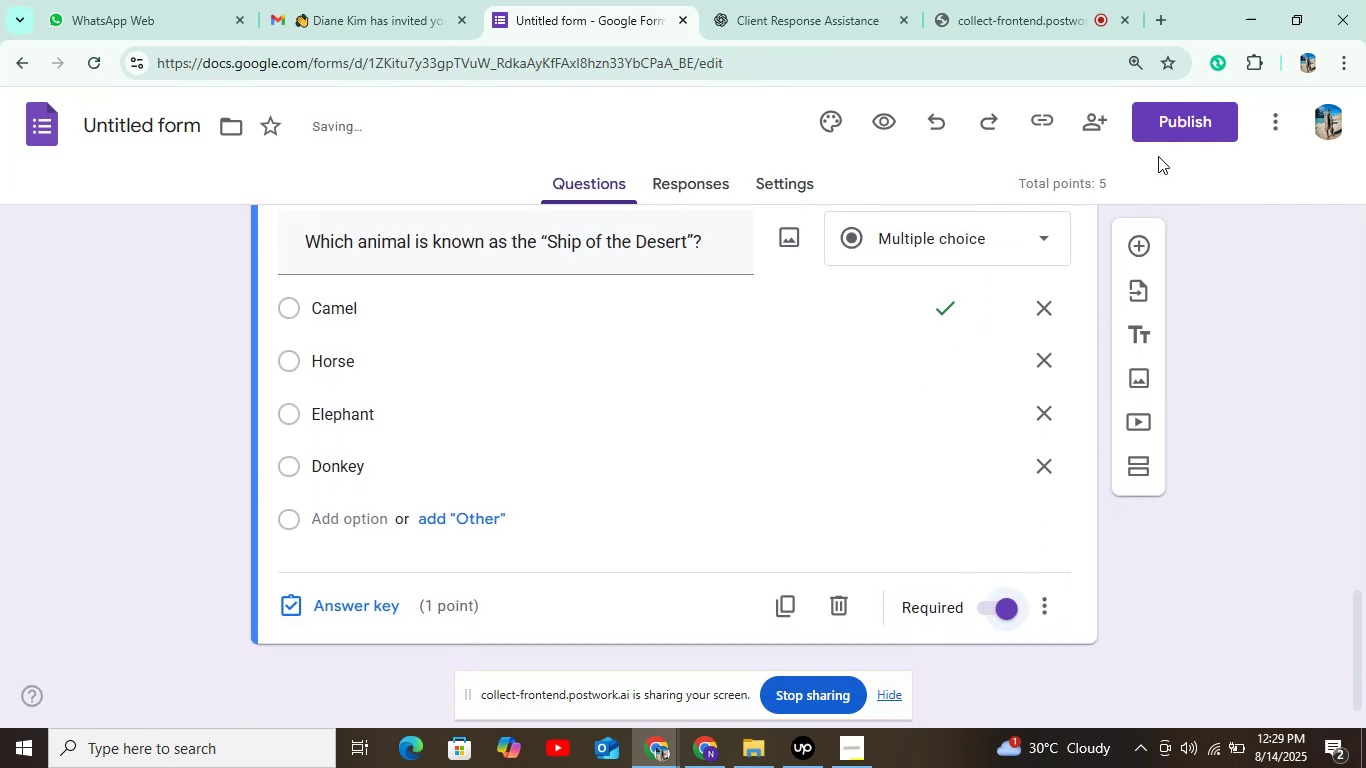 
left_click([1156, 131])
 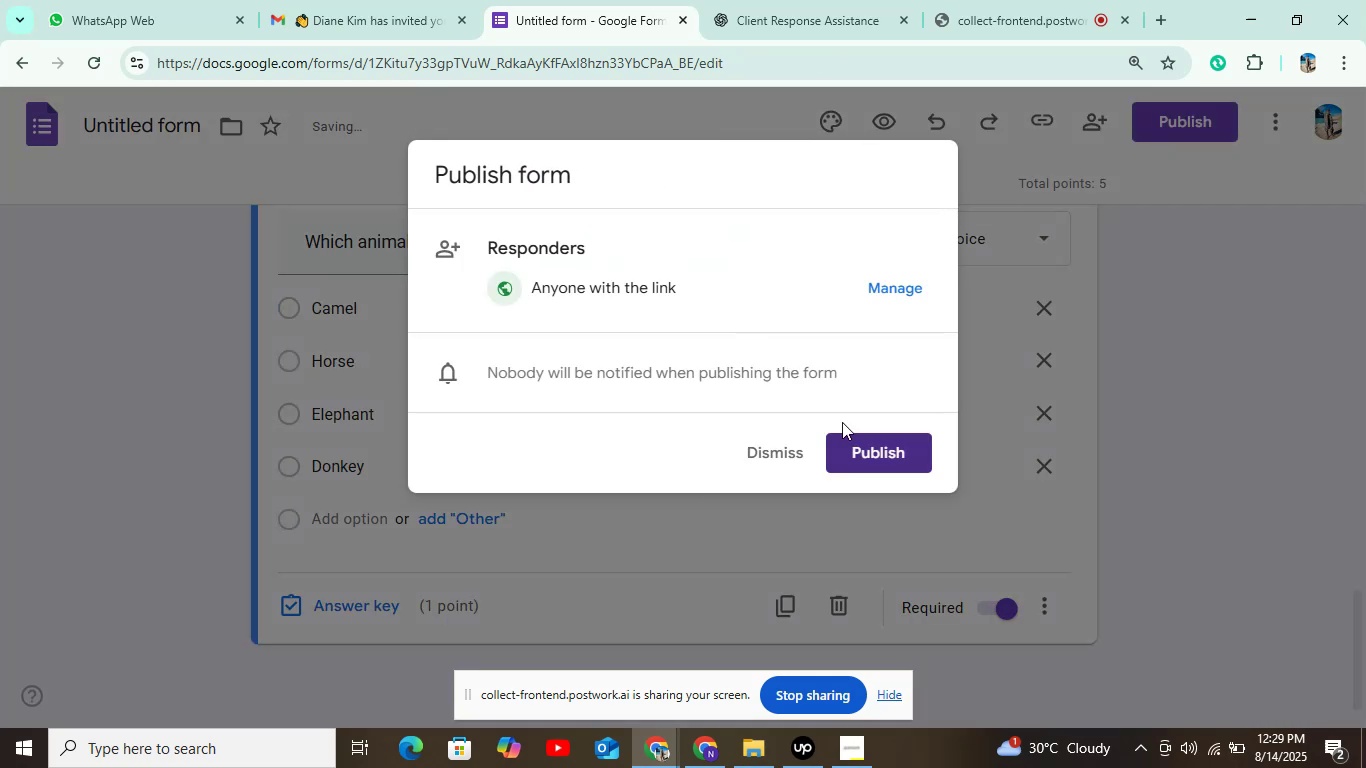 
left_click([904, 452])
 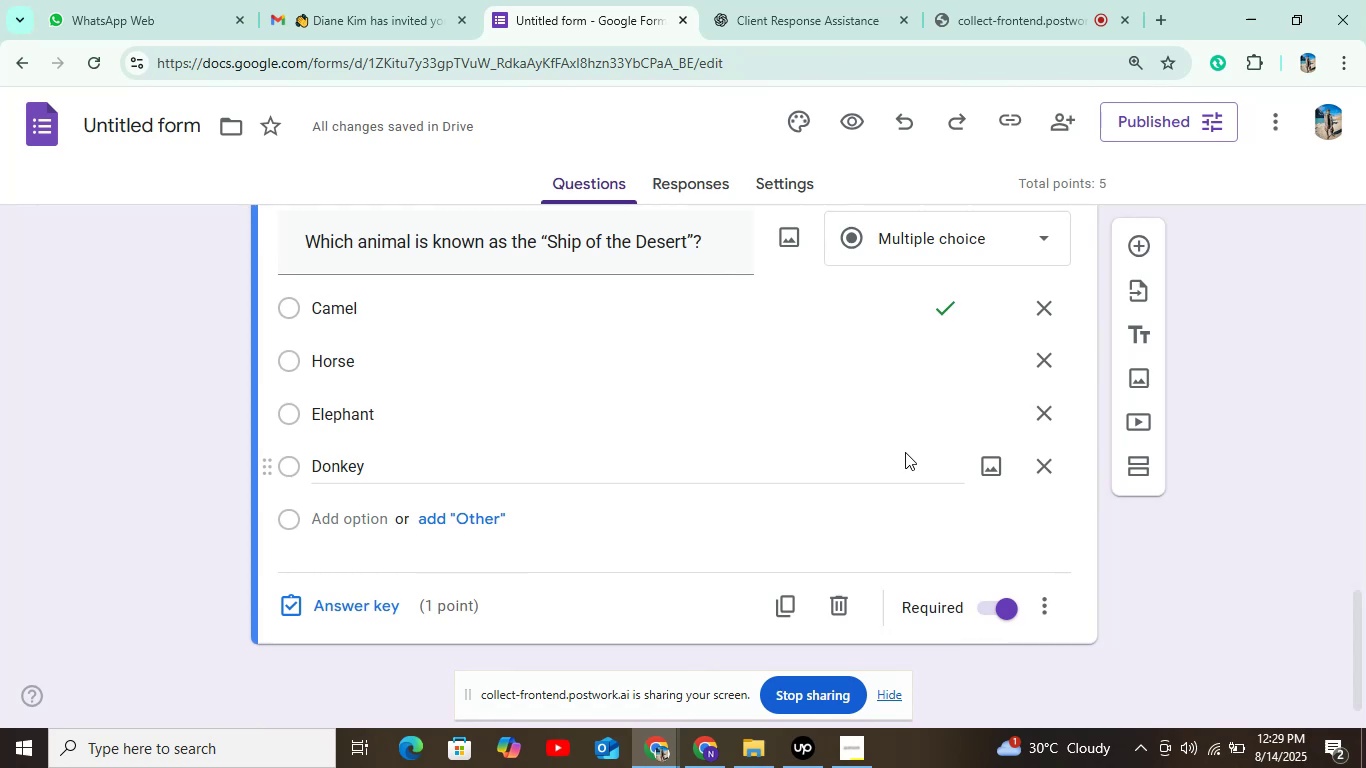 
wait(15.49)
 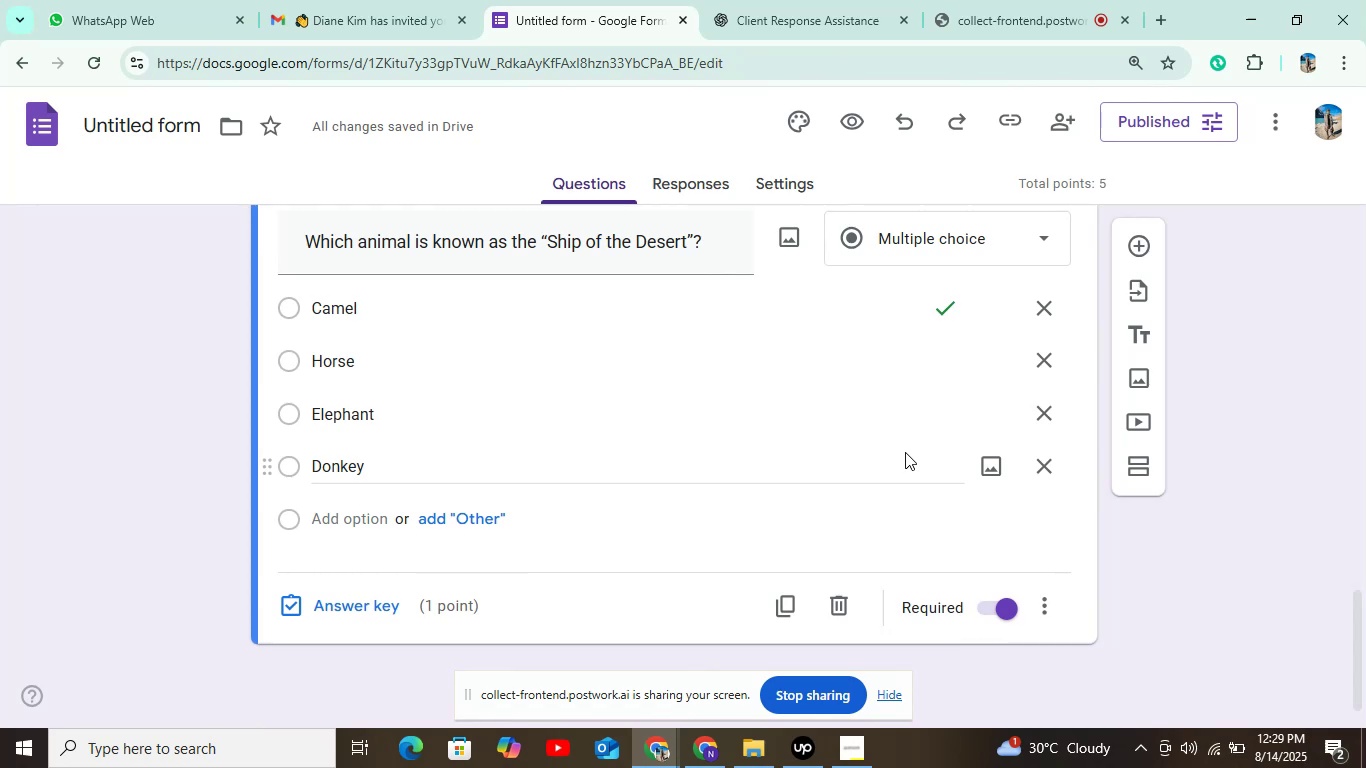 
left_click([49, 108])
 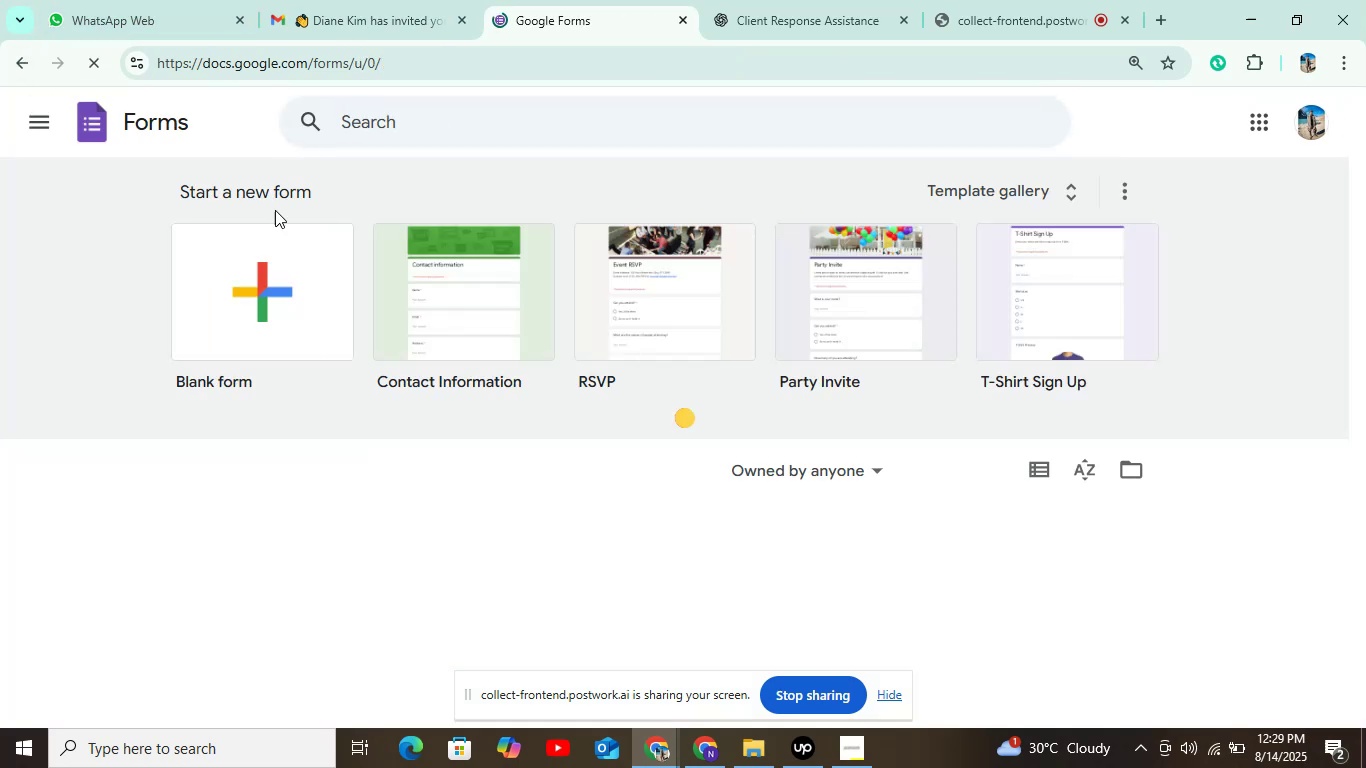 
left_click([279, 305])
 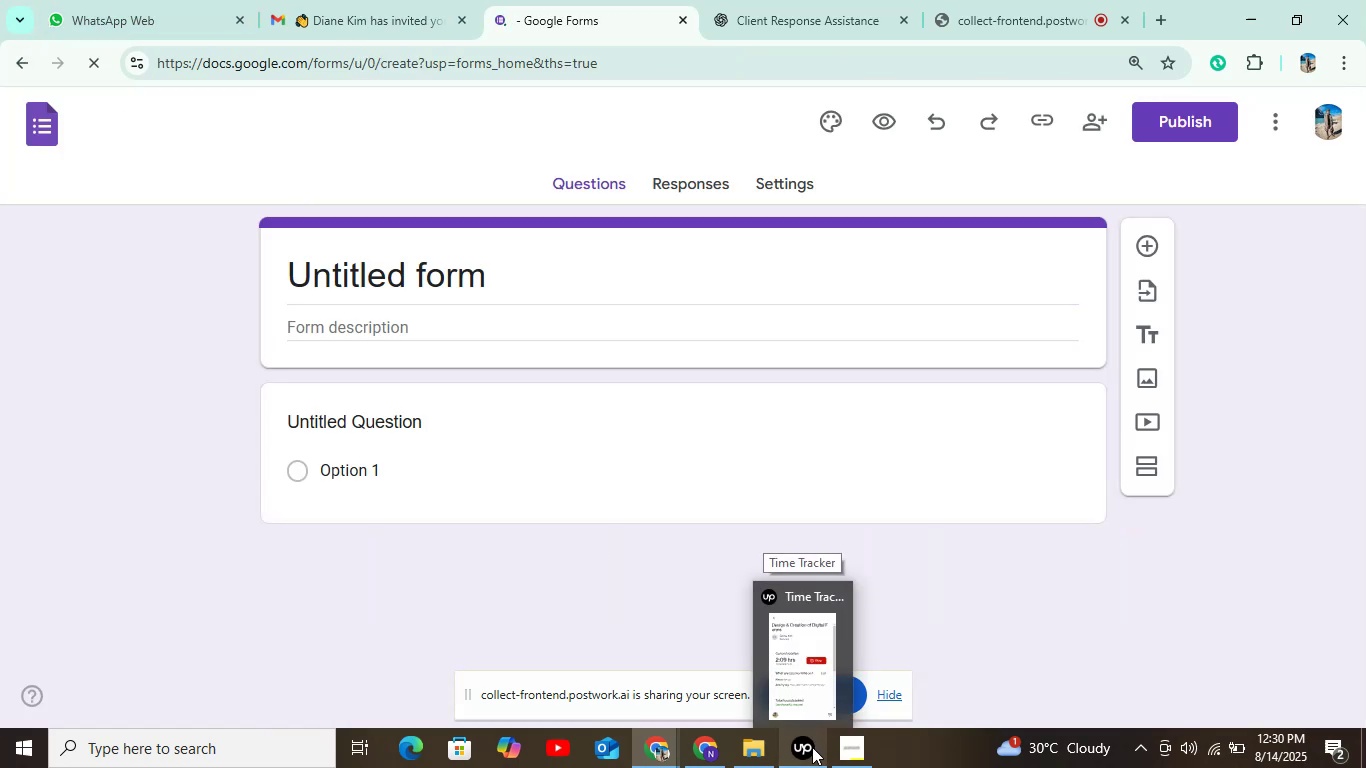 
left_click([812, 747])
 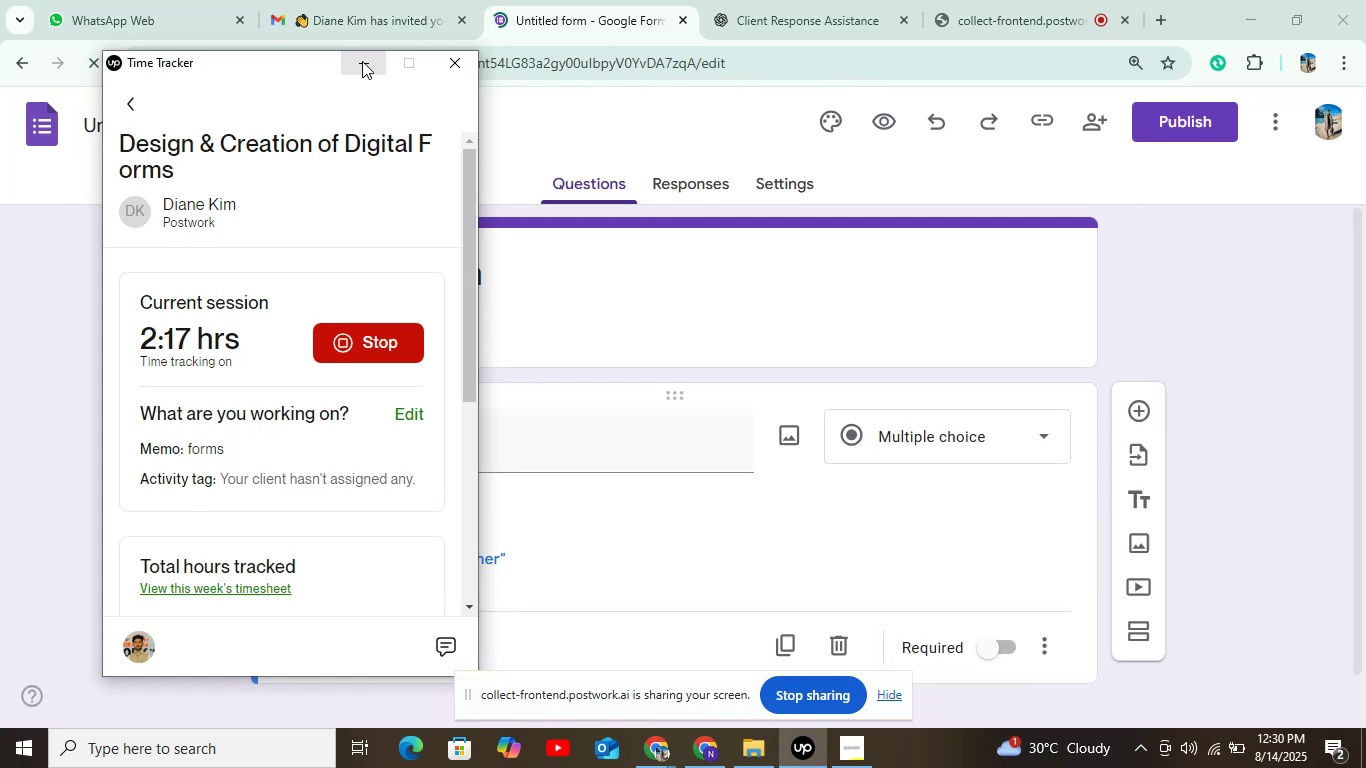 
left_click([362, 61])
 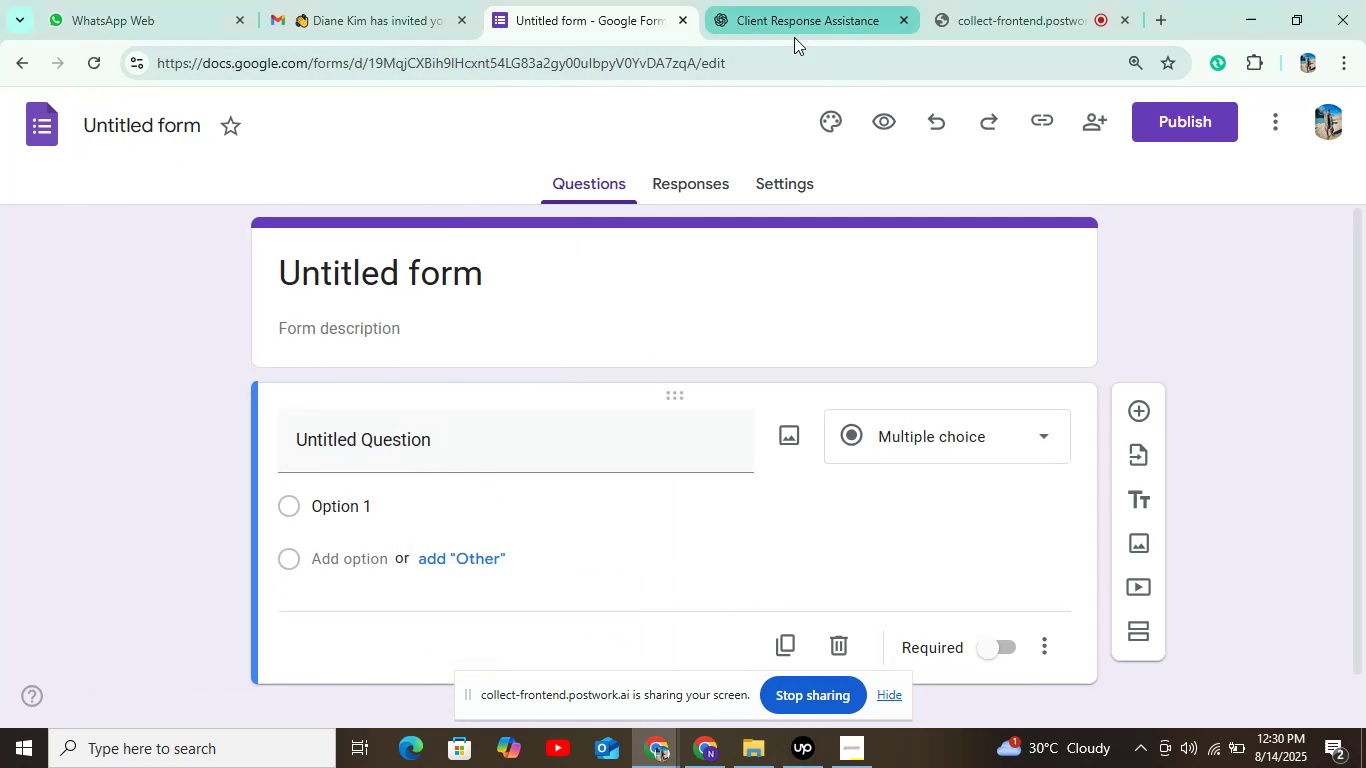 
left_click([786, 27])
 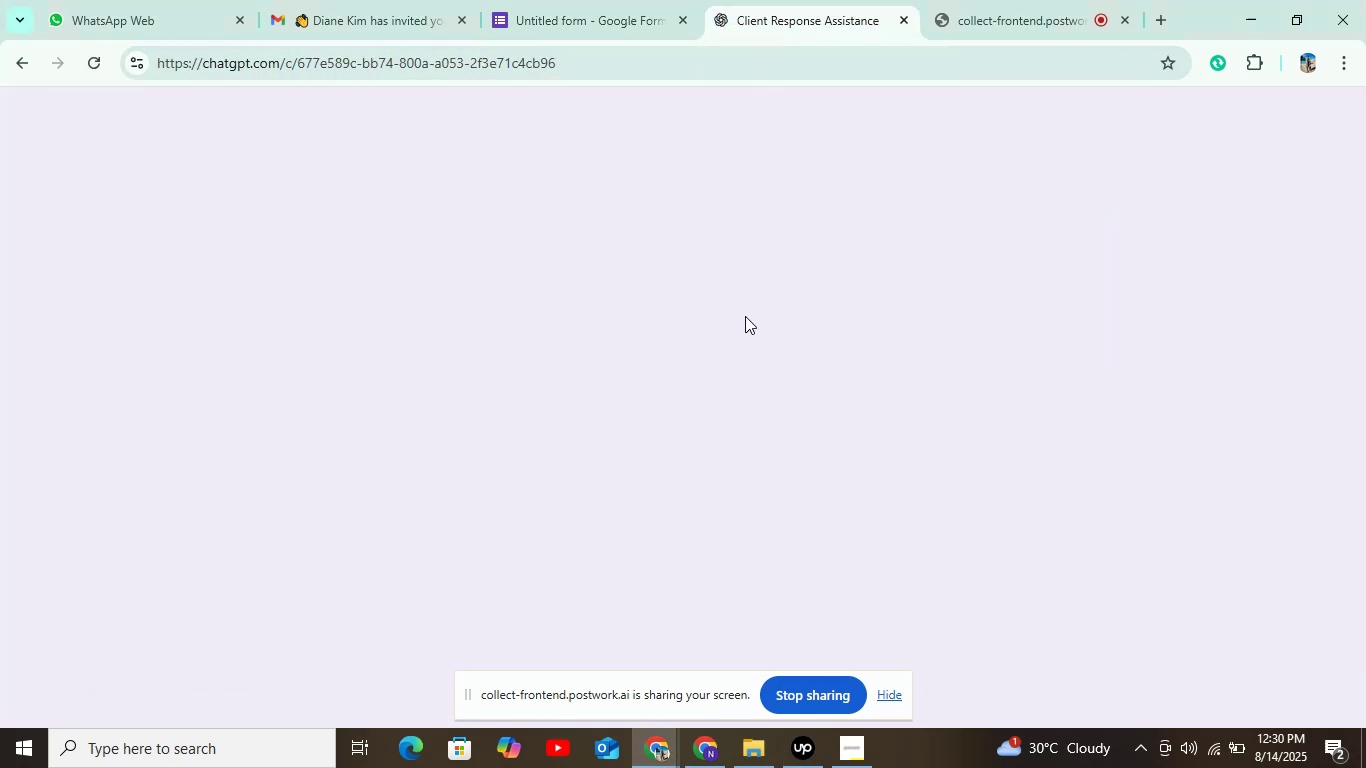 
scroll: coordinate [743, 319], scroll_direction: down, amount: 4.0
 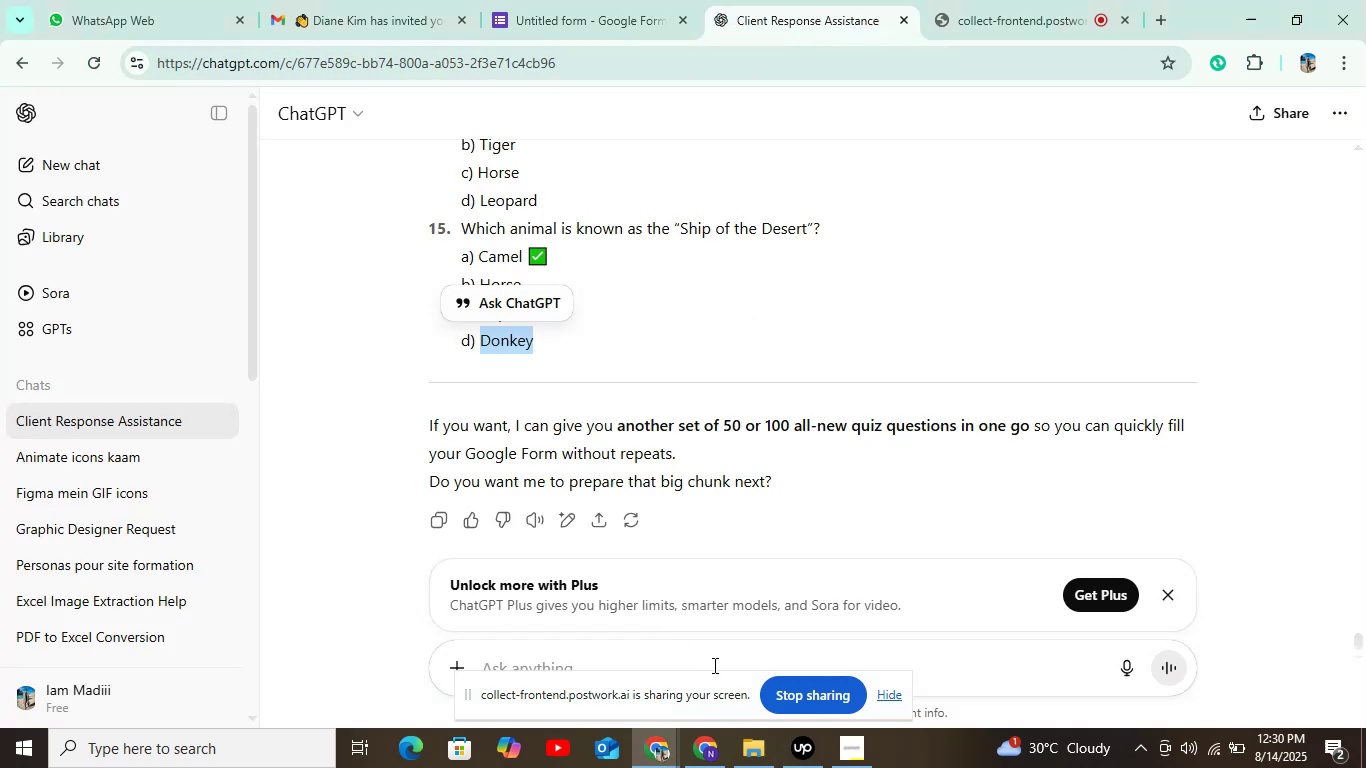 
left_click([714, 665])
 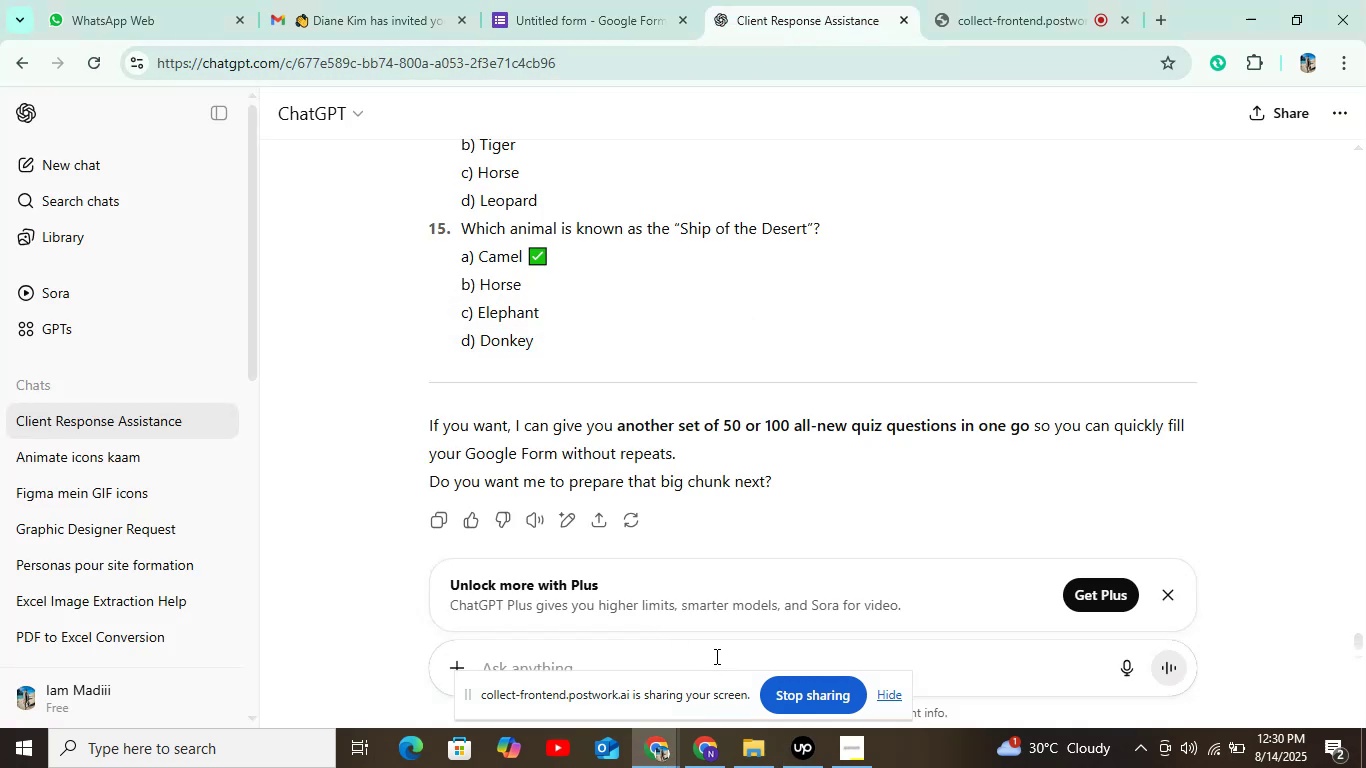 
type(i want diffrenr )
key(Backspace)
type(t question more)
 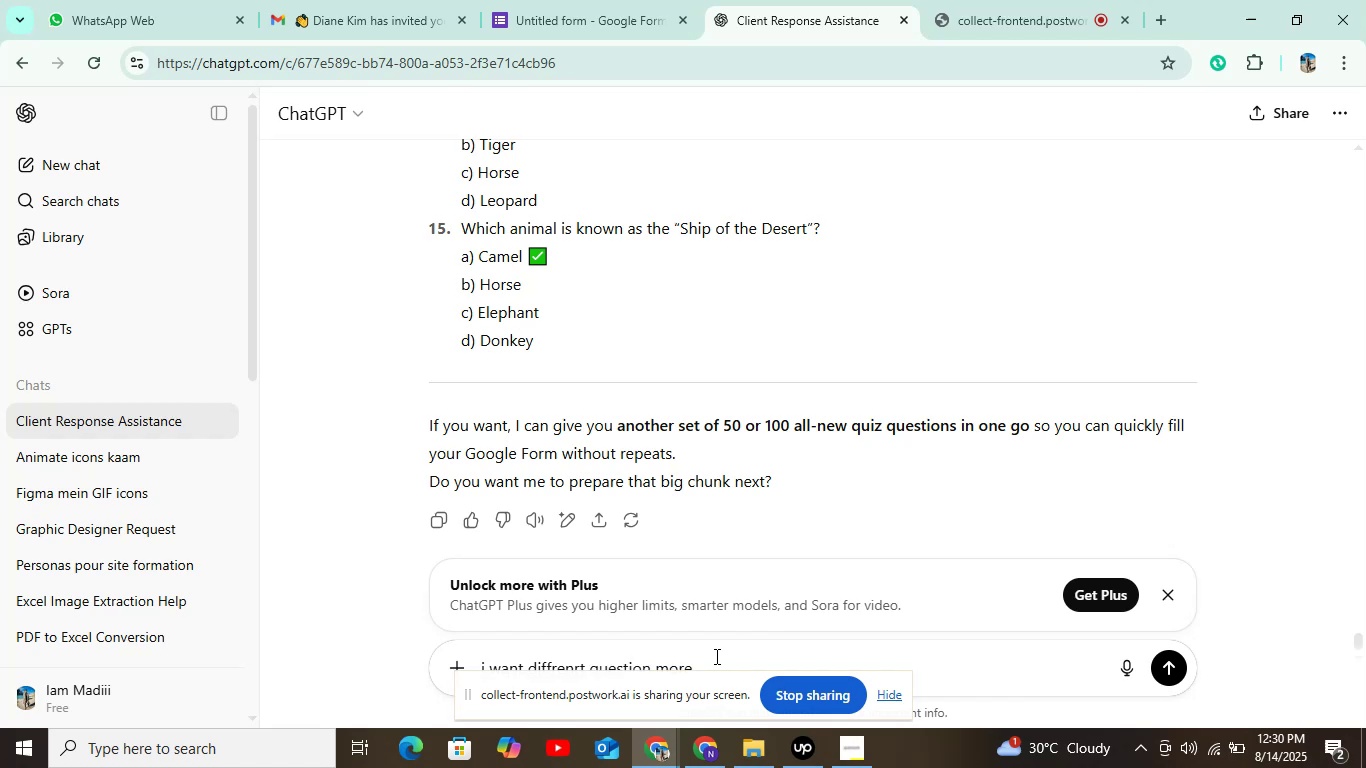 
key(Enter)
 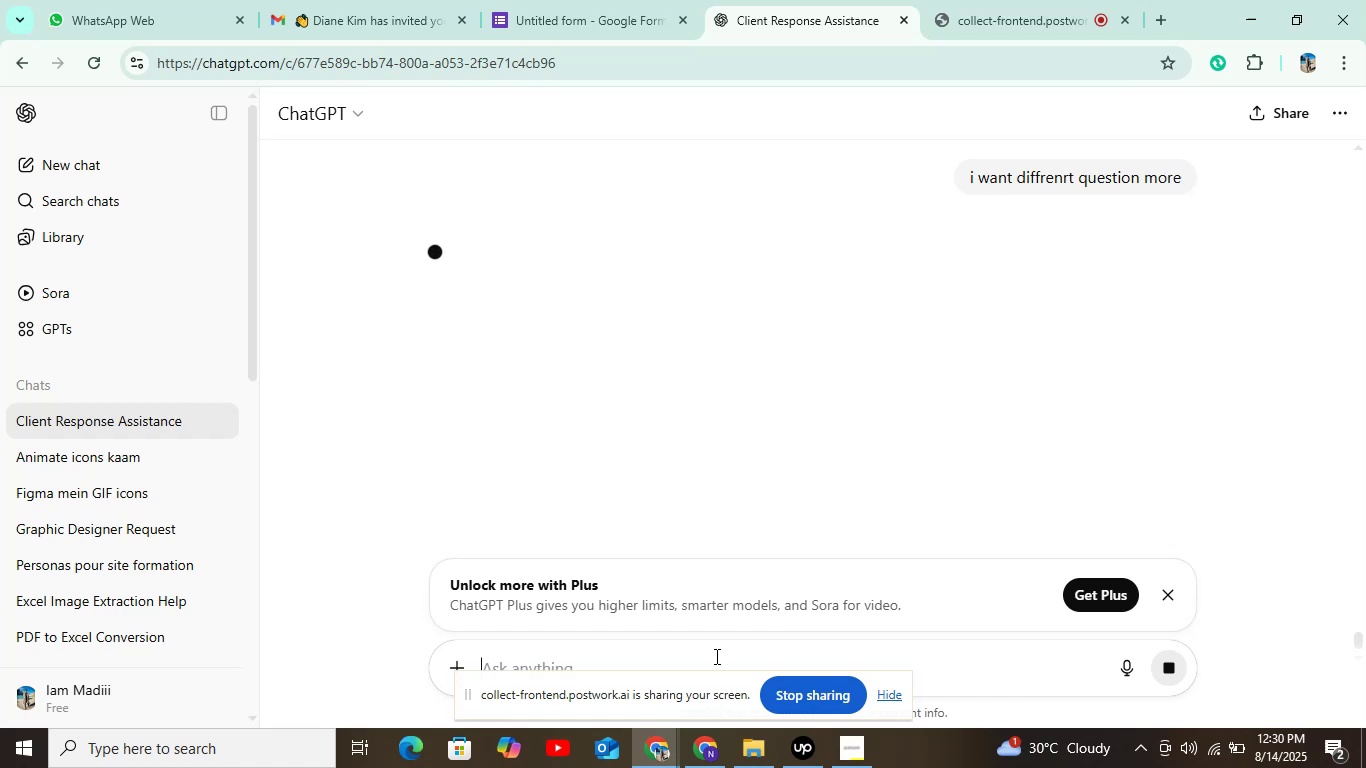 
wait(10.45)
 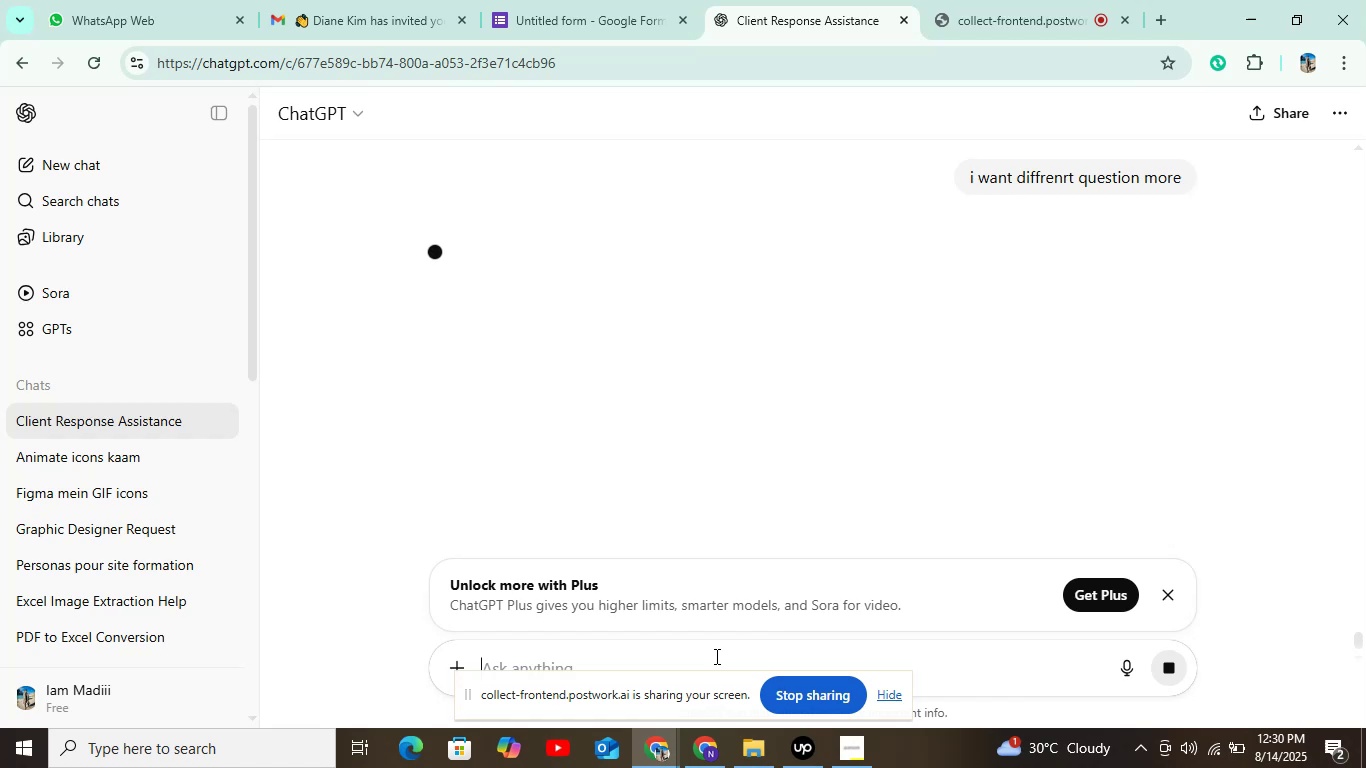 
scroll: coordinate [1040, 435], scroll_direction: down, amount: 20.0
 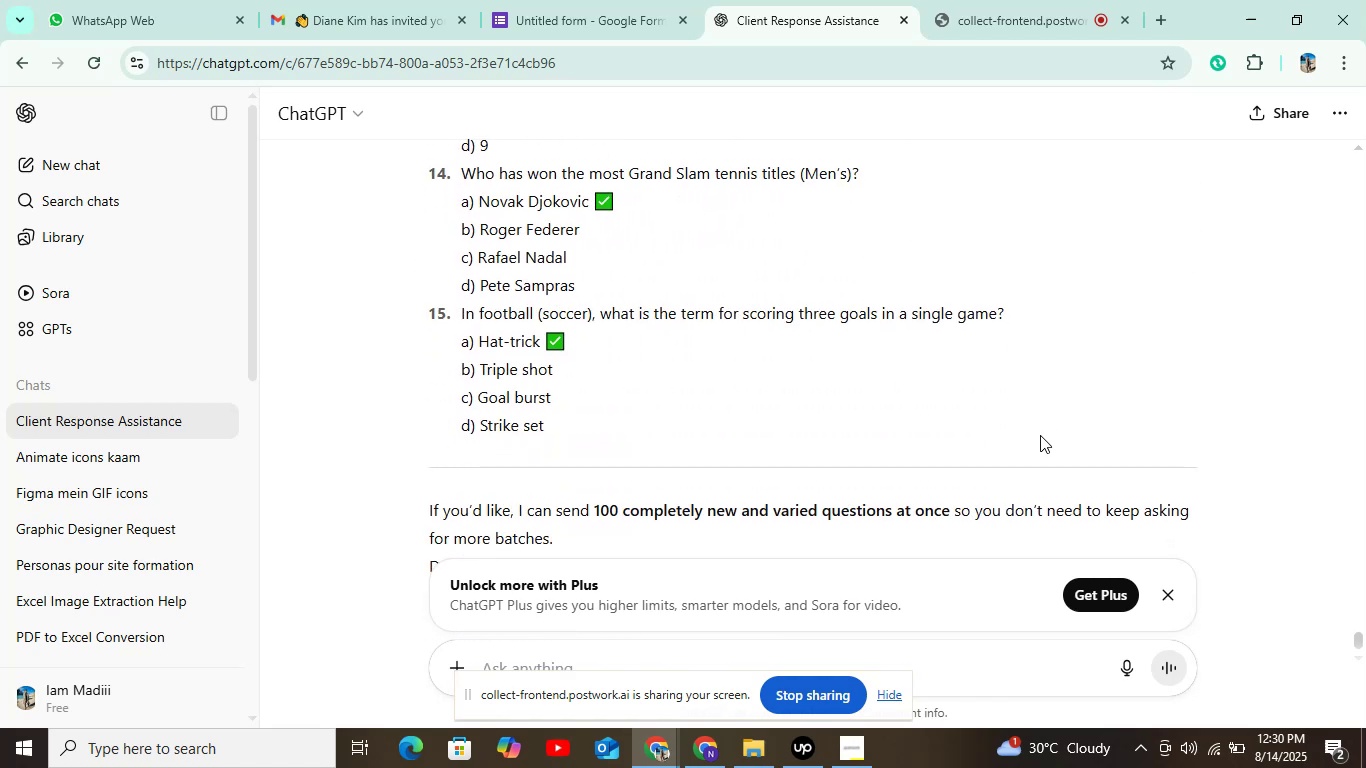 
scroll: coordinate [1040, 435], scroll_direction: up, amount: 17.0
 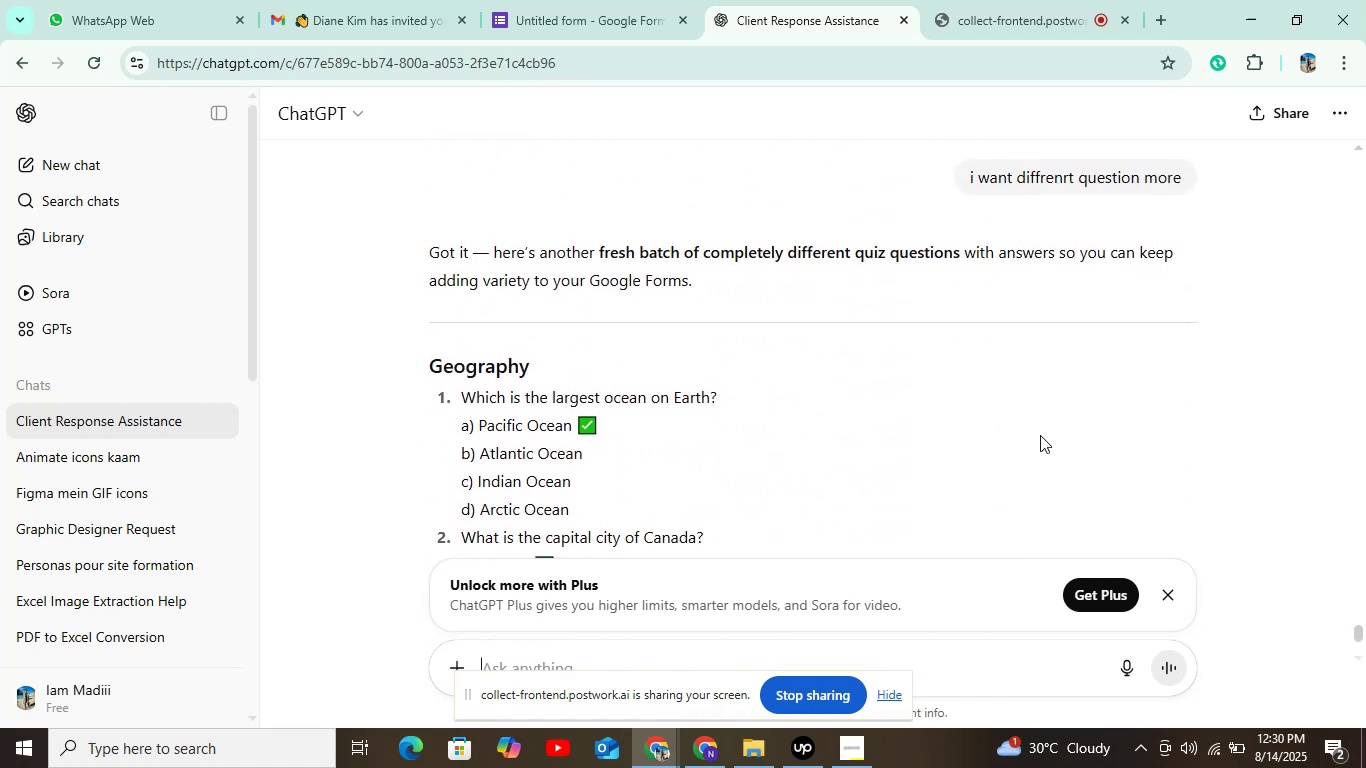 
scroll: coordinate [1040, 435], scroll_direction: down, amount: 3.0
 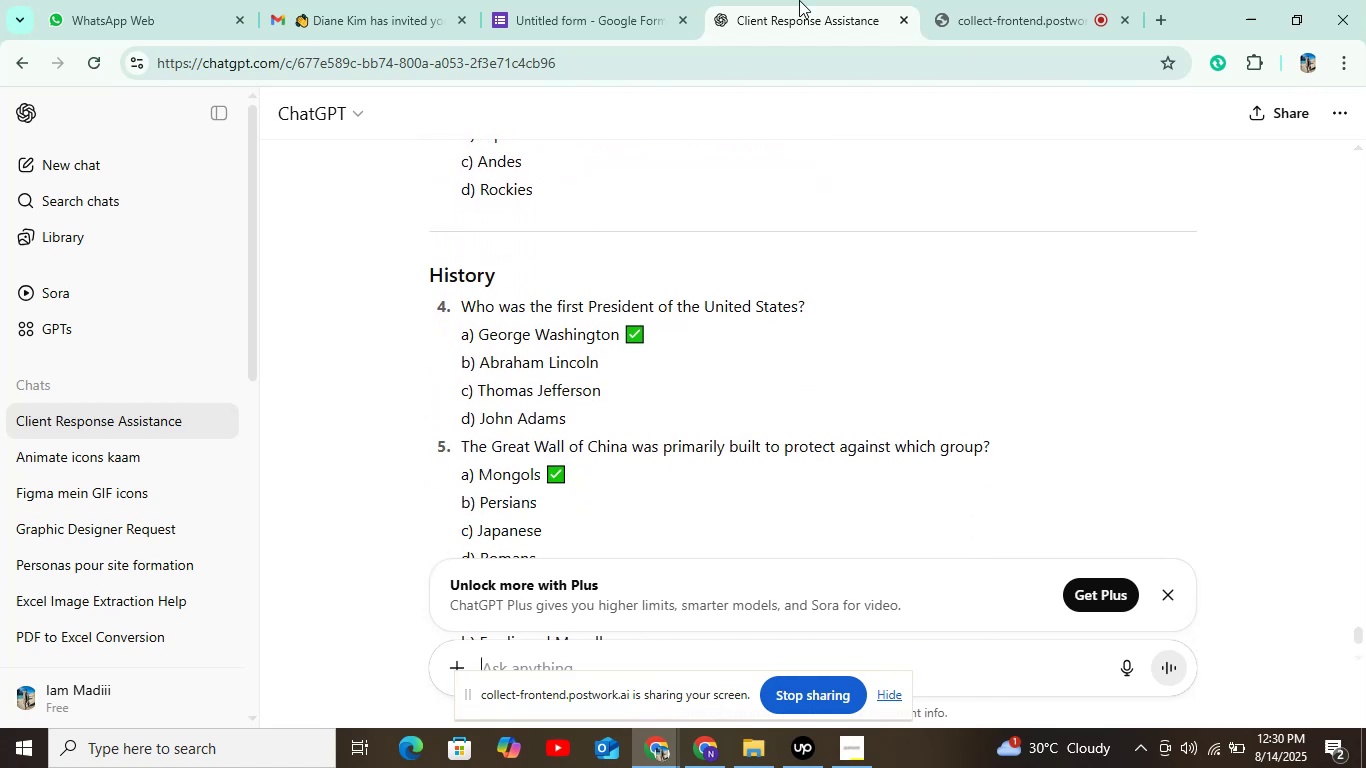 
left_click([572, 22])
 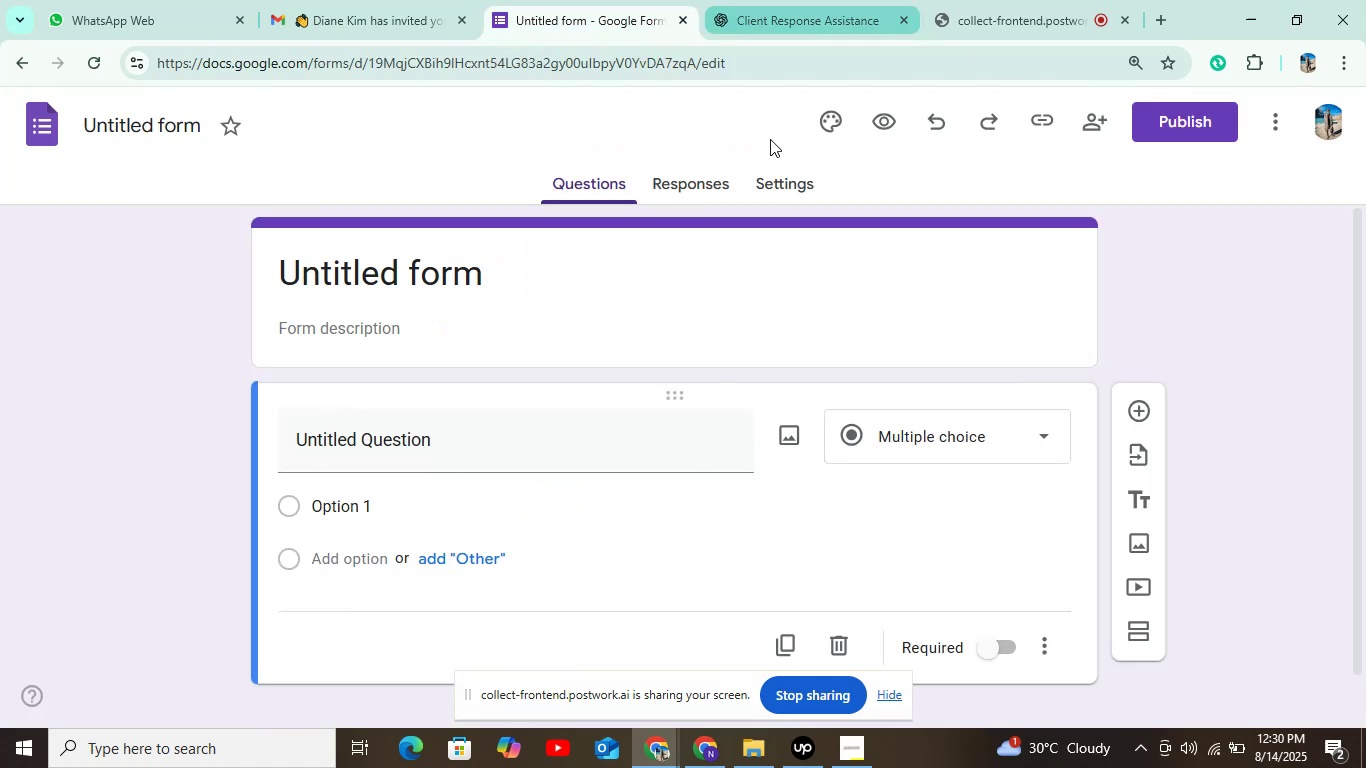 
left_click([778, 179])
 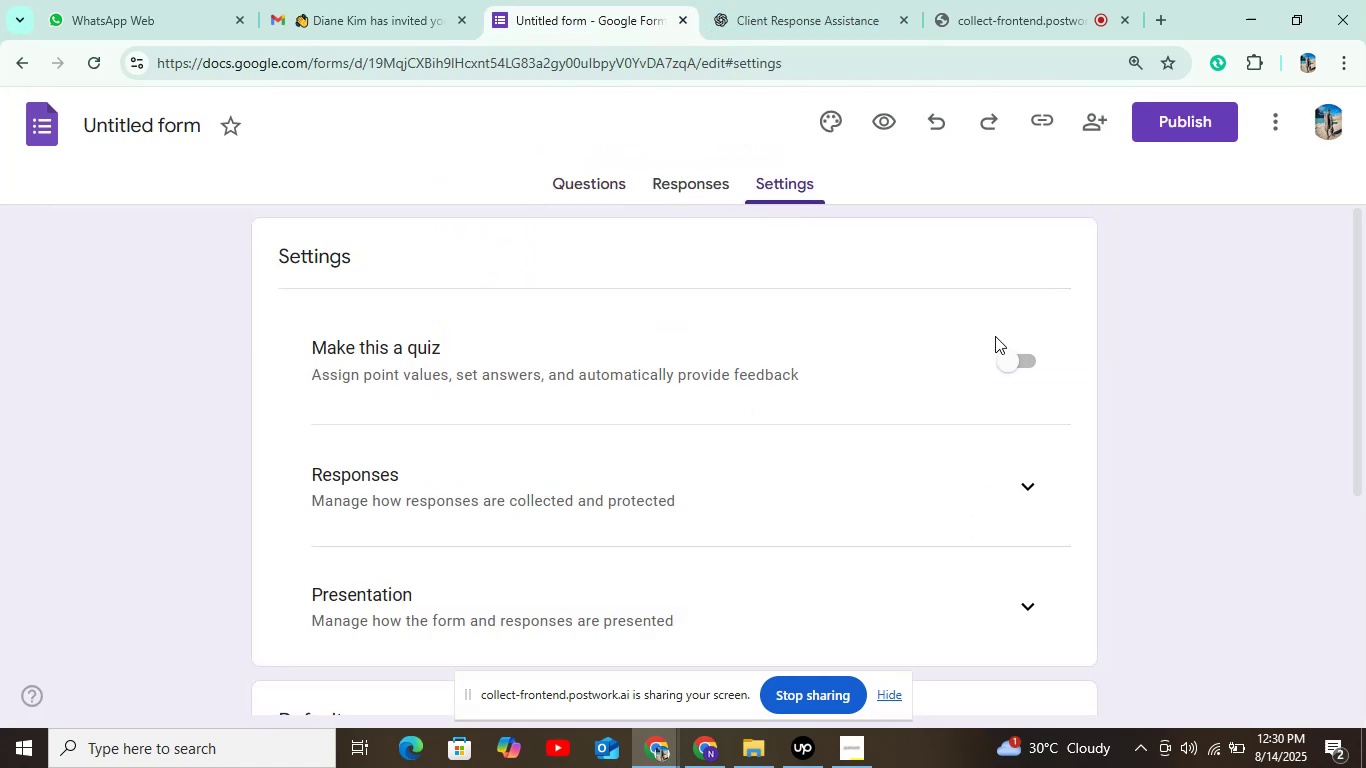 
left_click([1016, 368])
 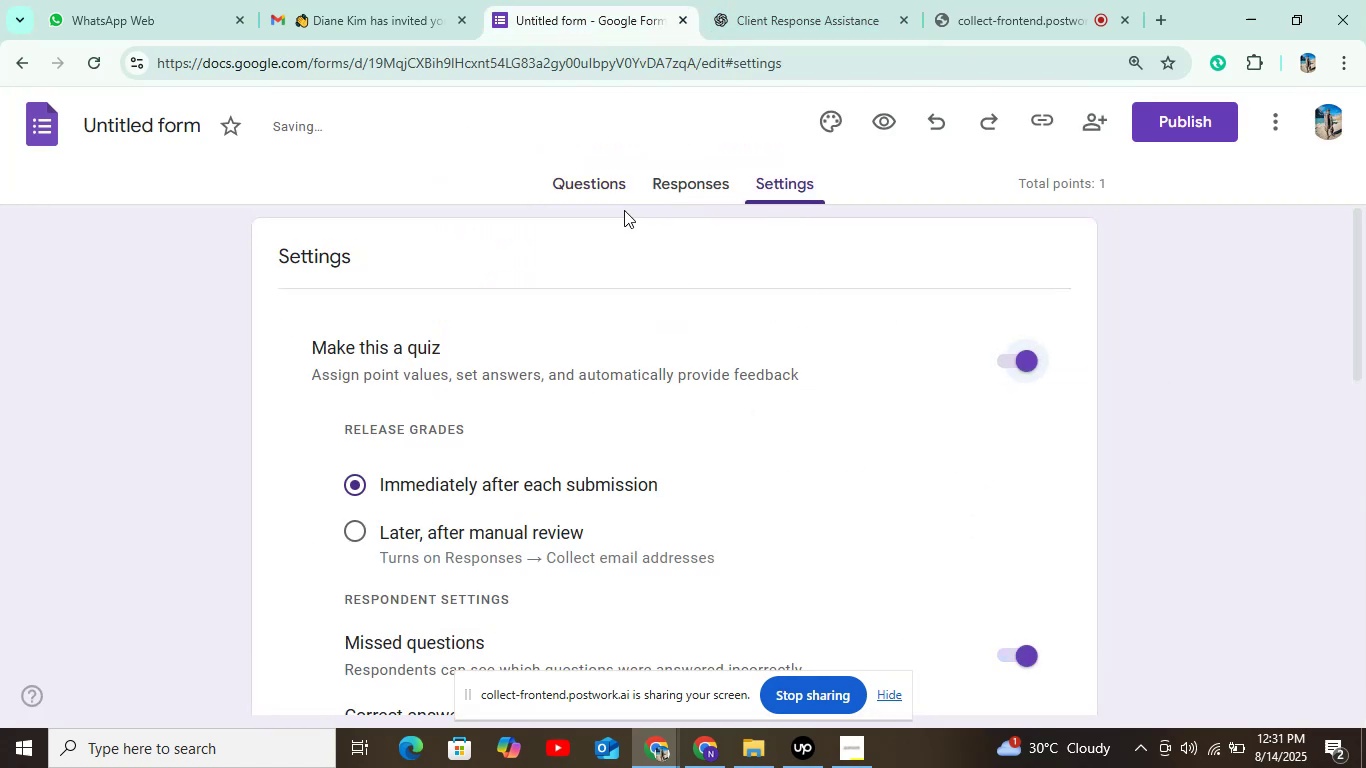 
left_click([567, 179])
 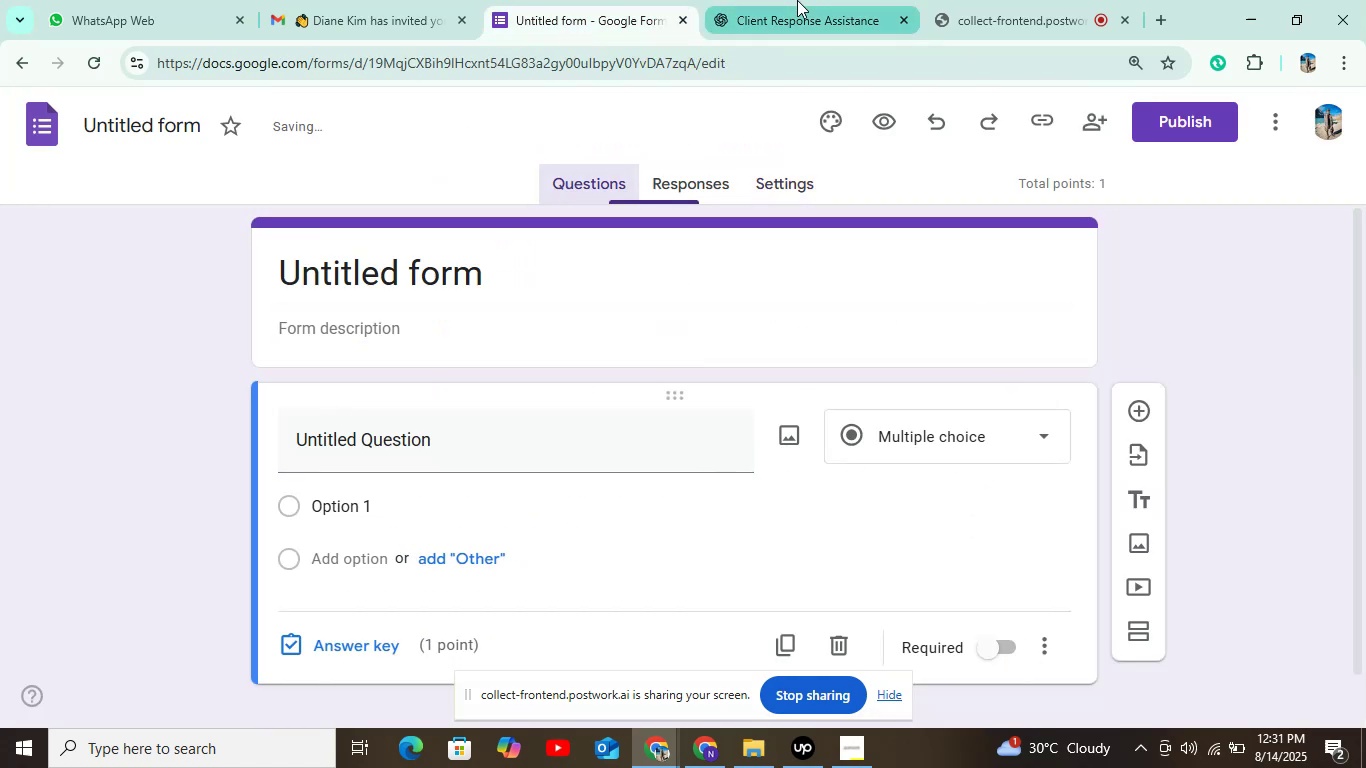 
left_click([790, 4])
 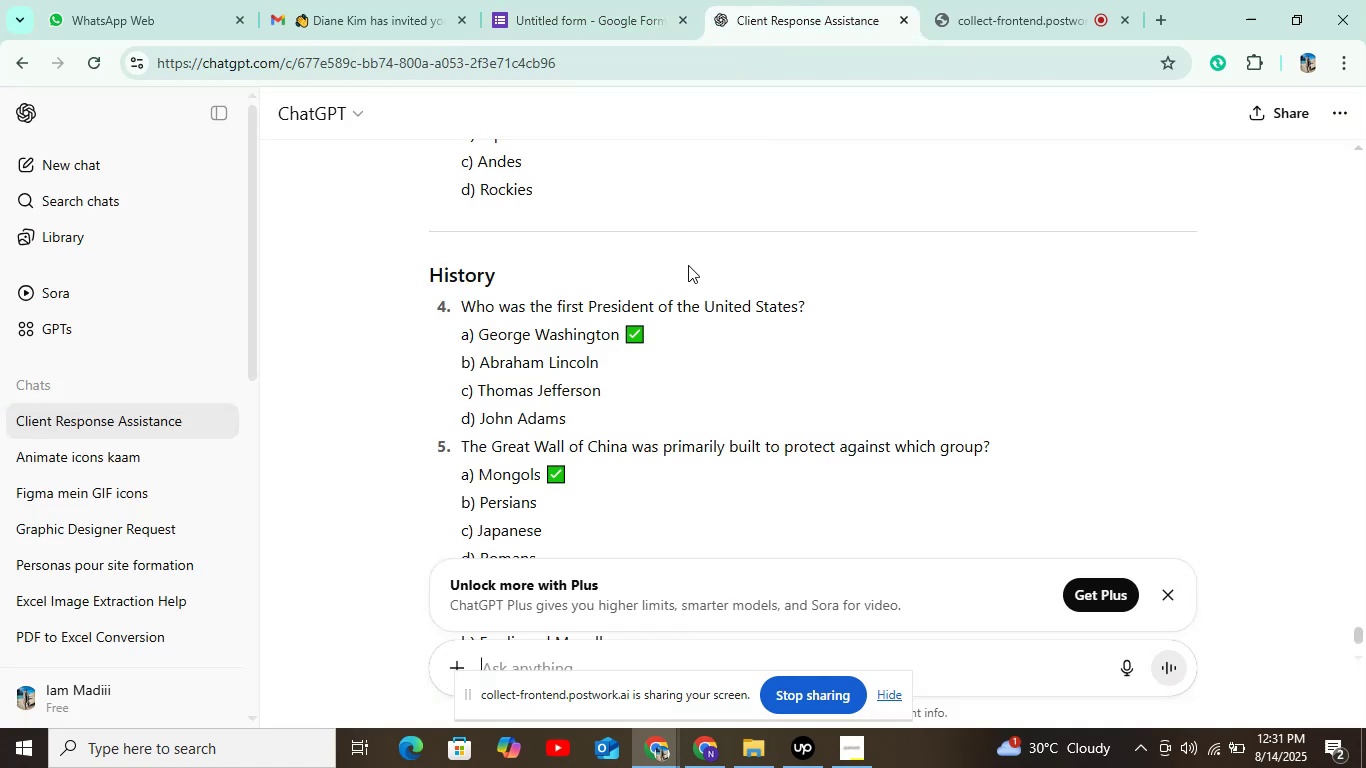 
scroll: coordinate [652, 319], scroll_direction: down, amount: 1.0
 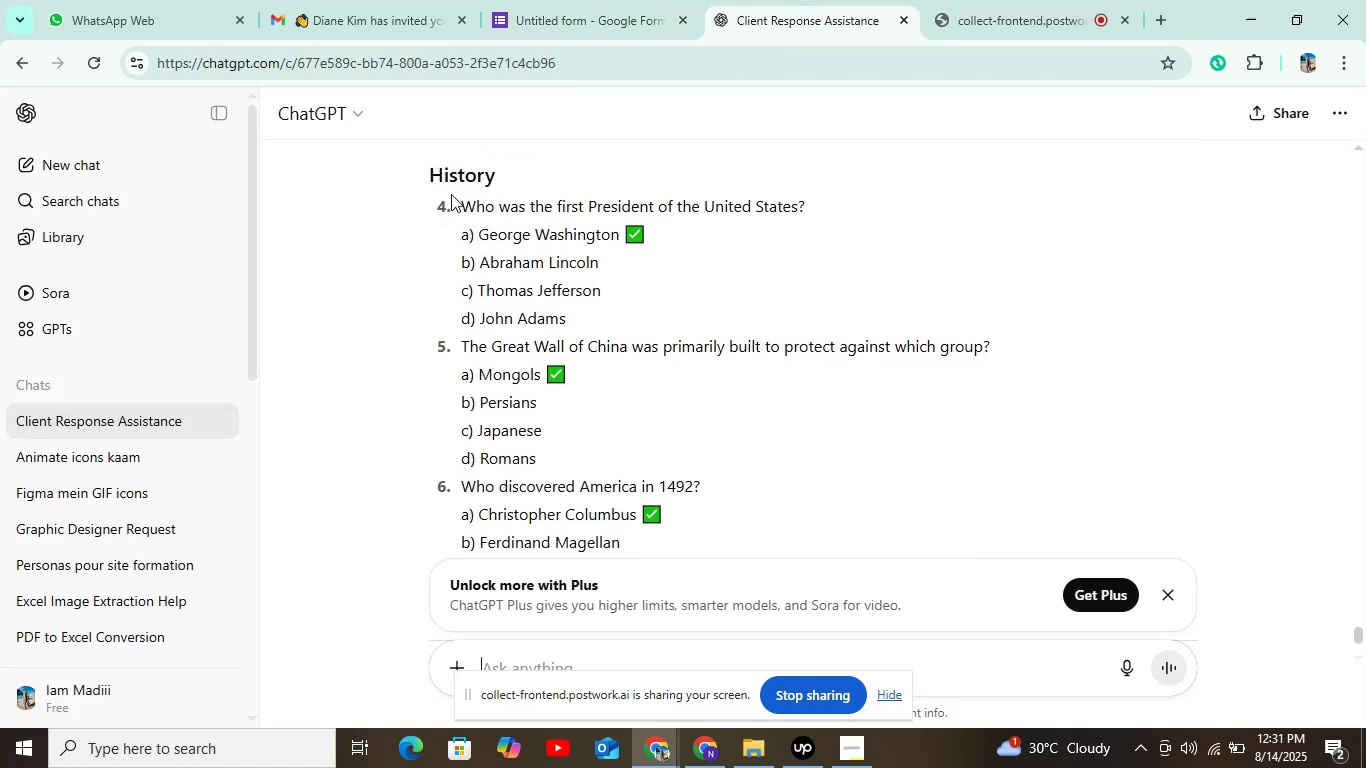 
left_click_drag(start_coordinate=[455, 197], to_coordinate=[821, 211])
 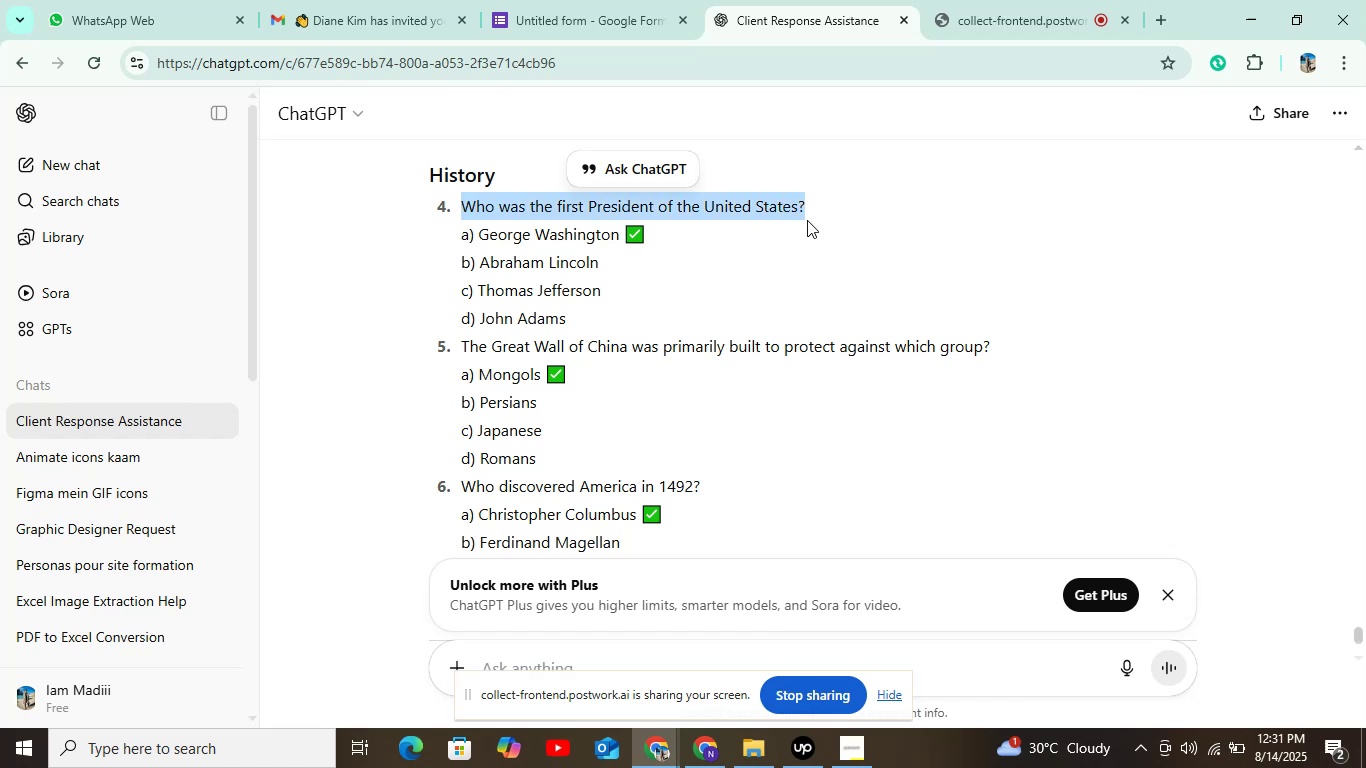 
key(Control+C)
 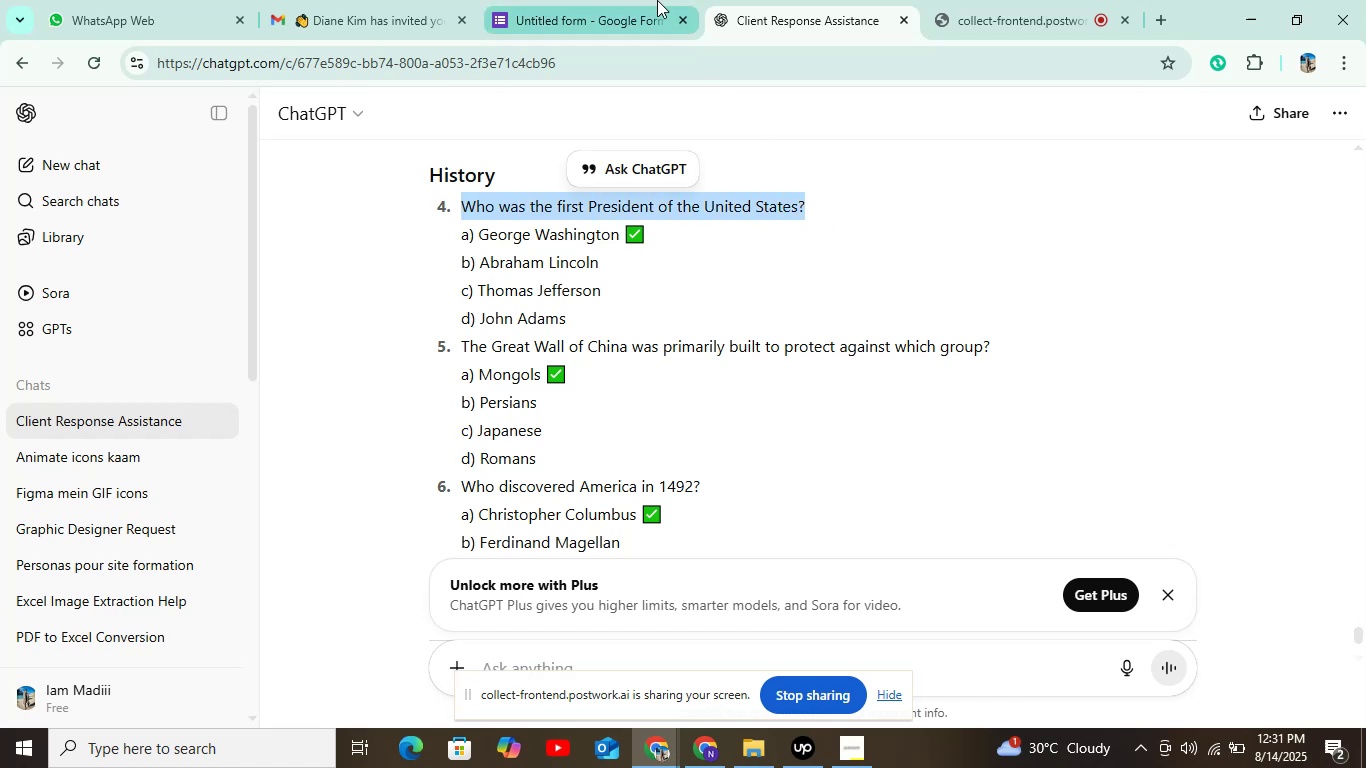 
left_click([611, 4])
 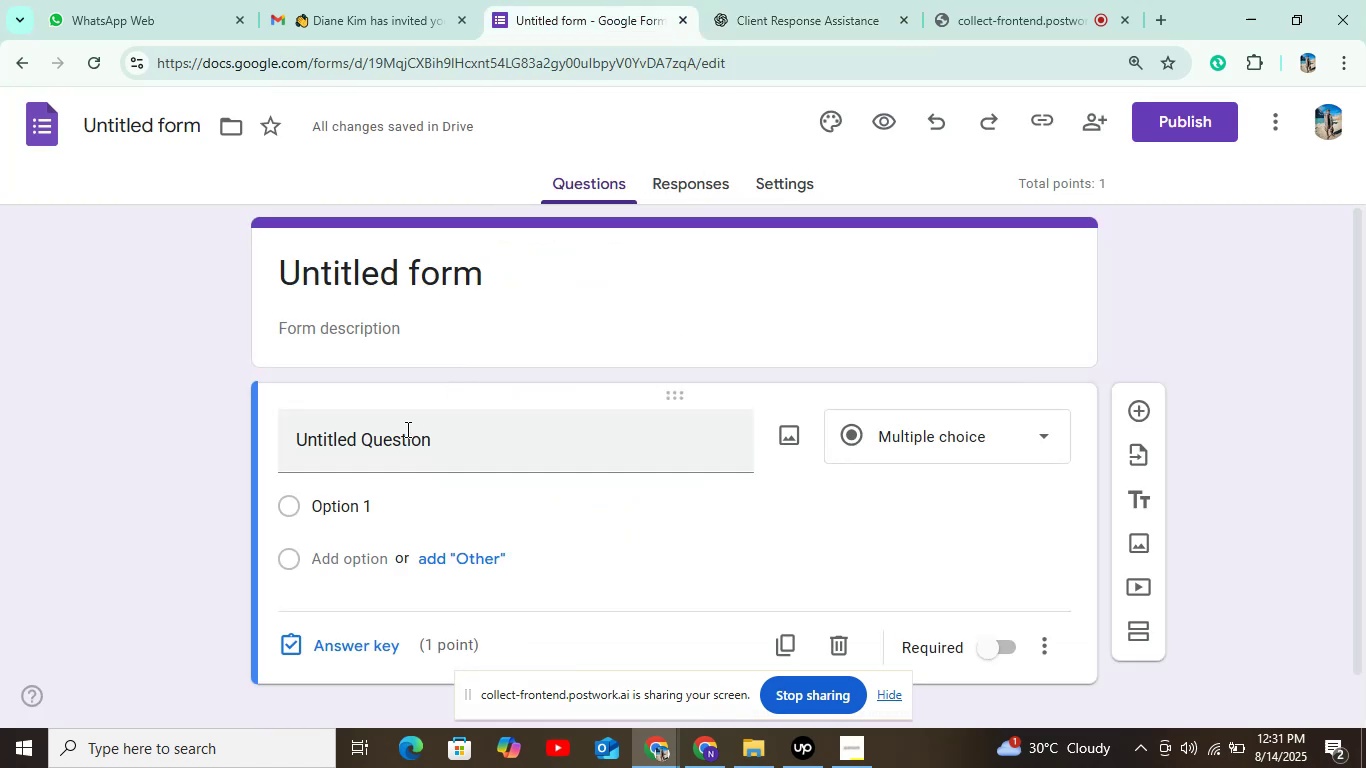 
key(Control+V)
 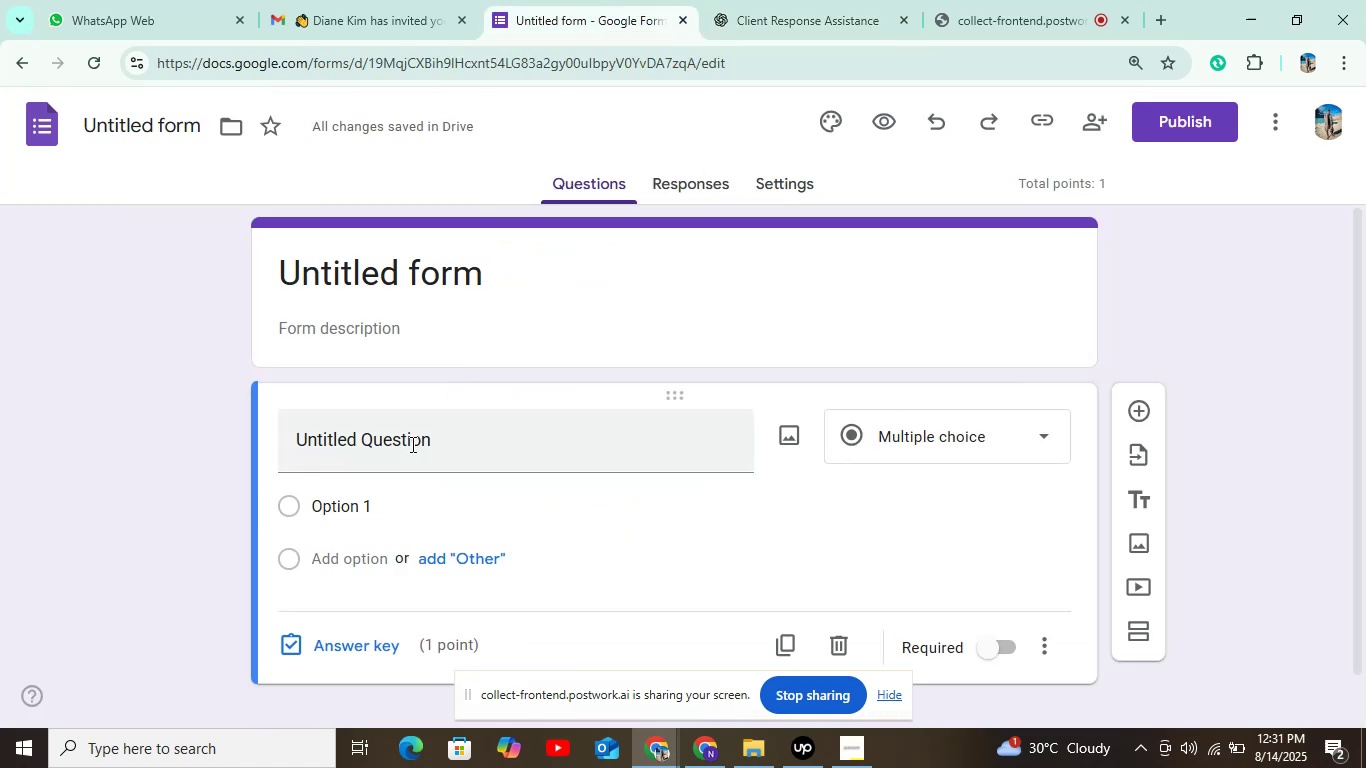 
left_click([419, 434])
 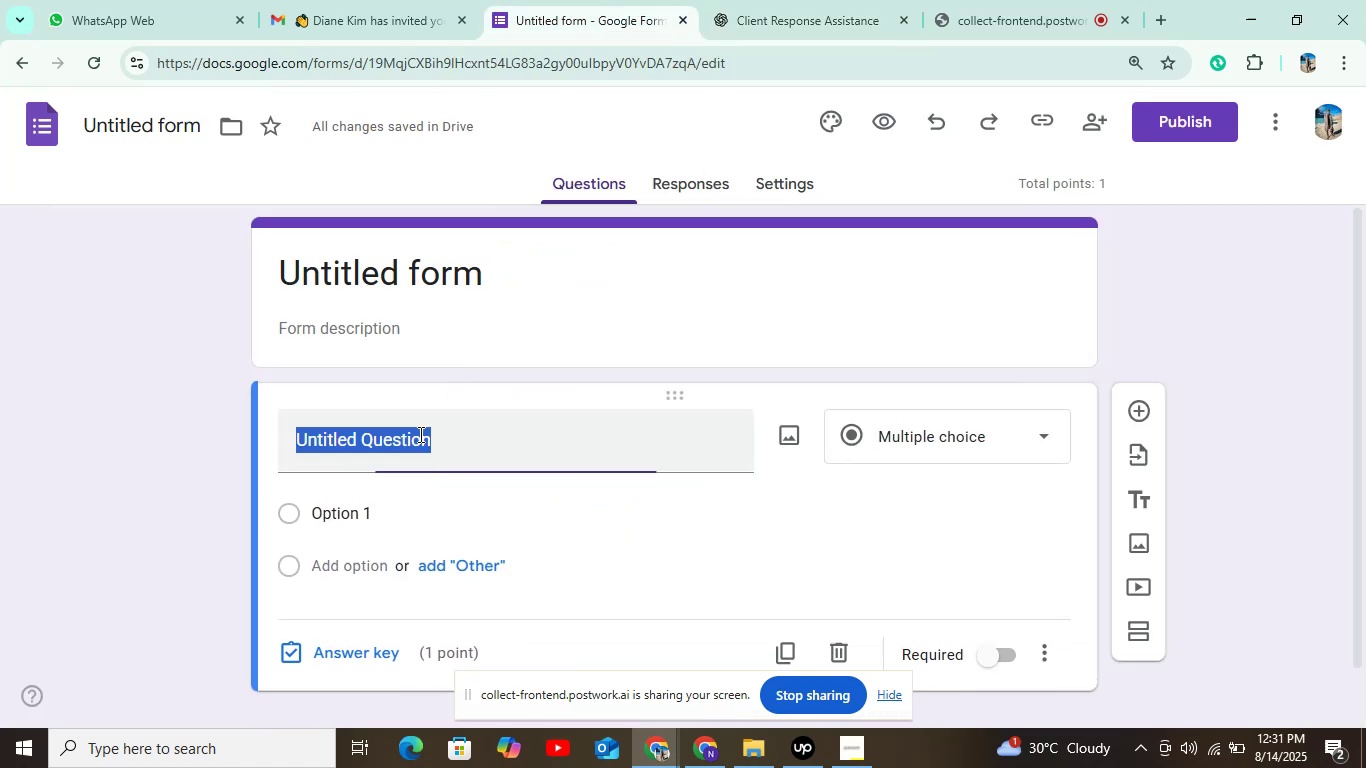 
key(Control+V)
 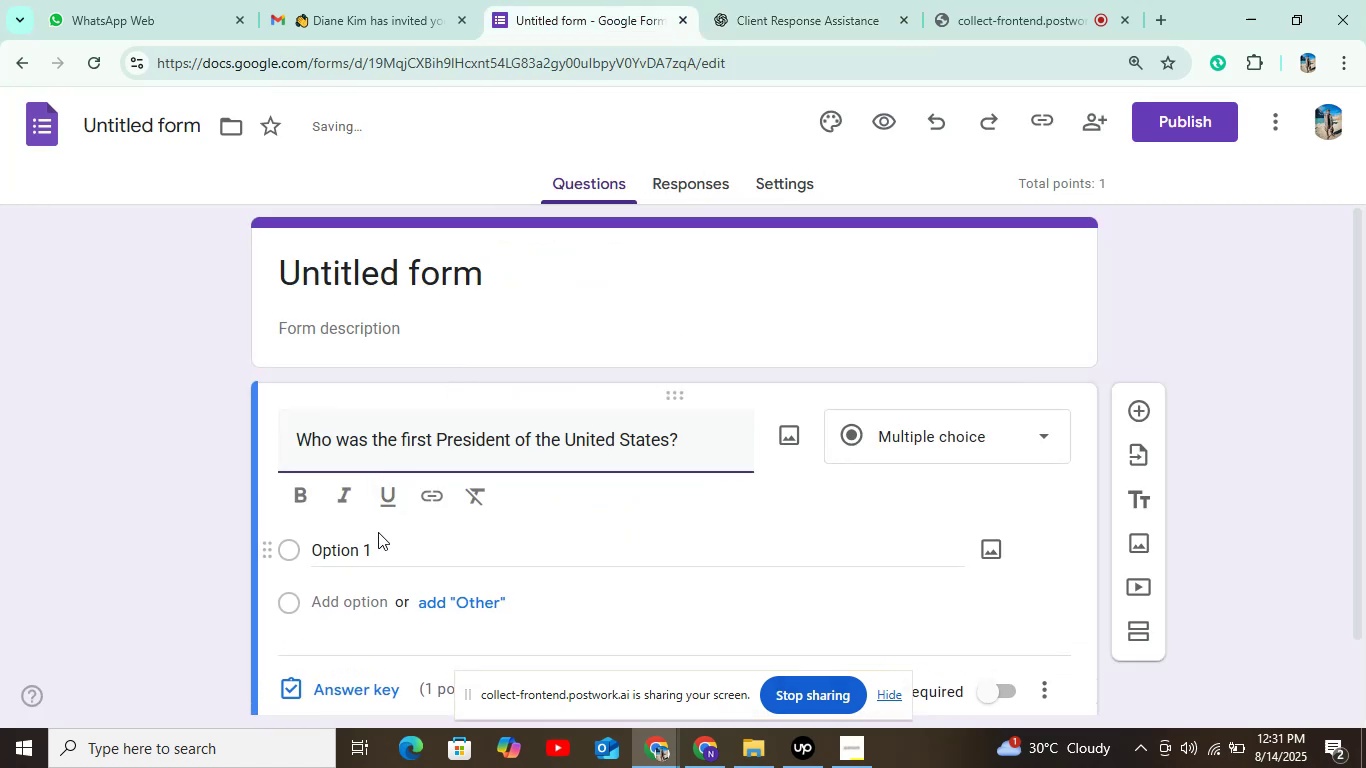 
left_click([379, 535])
 